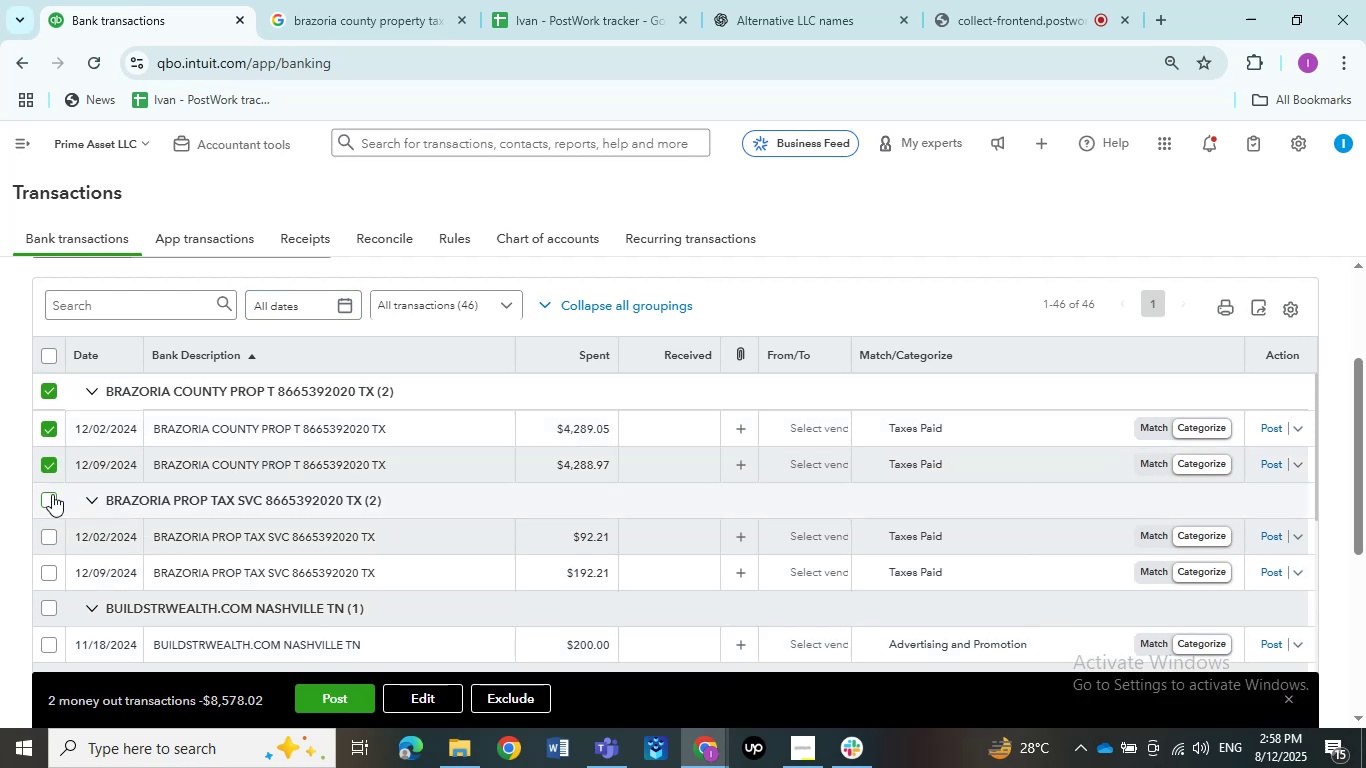 
left_click([47, 496])
 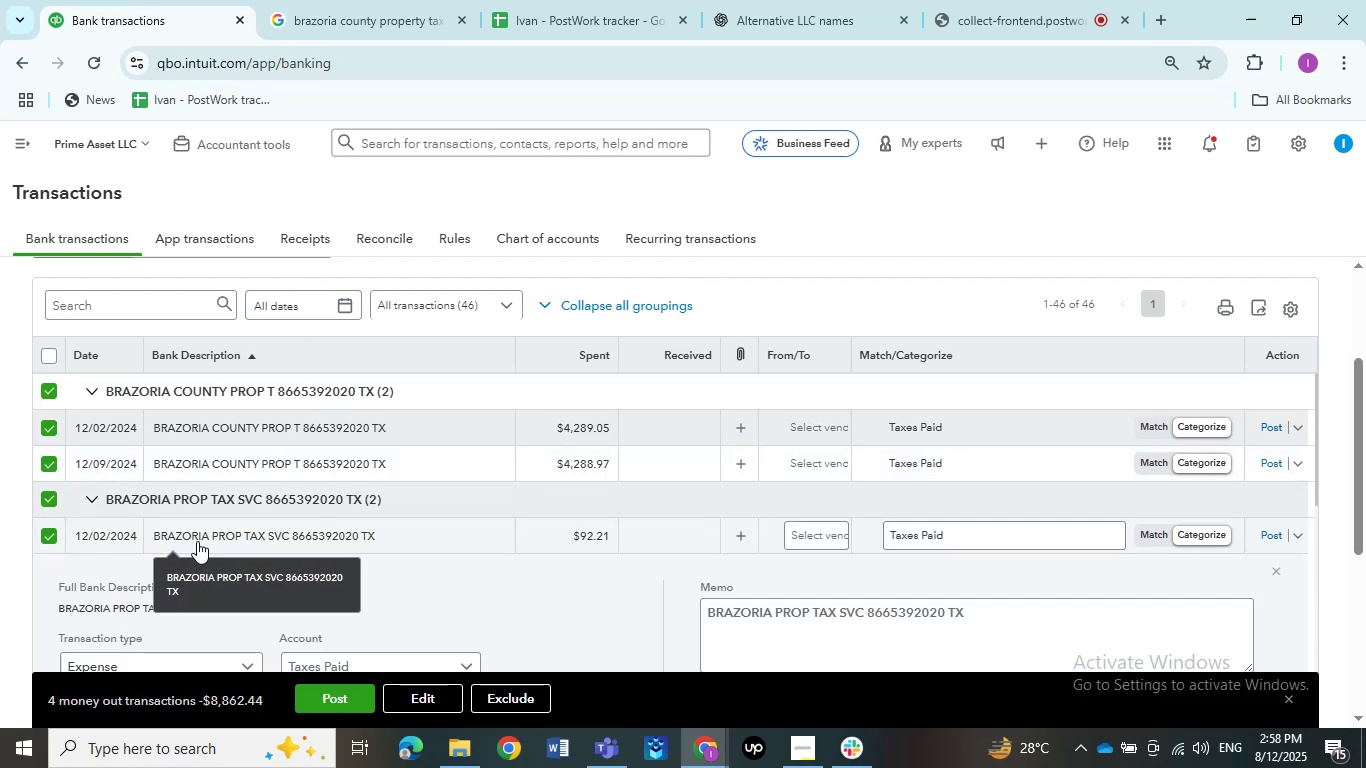 
left_click([267, 536])
 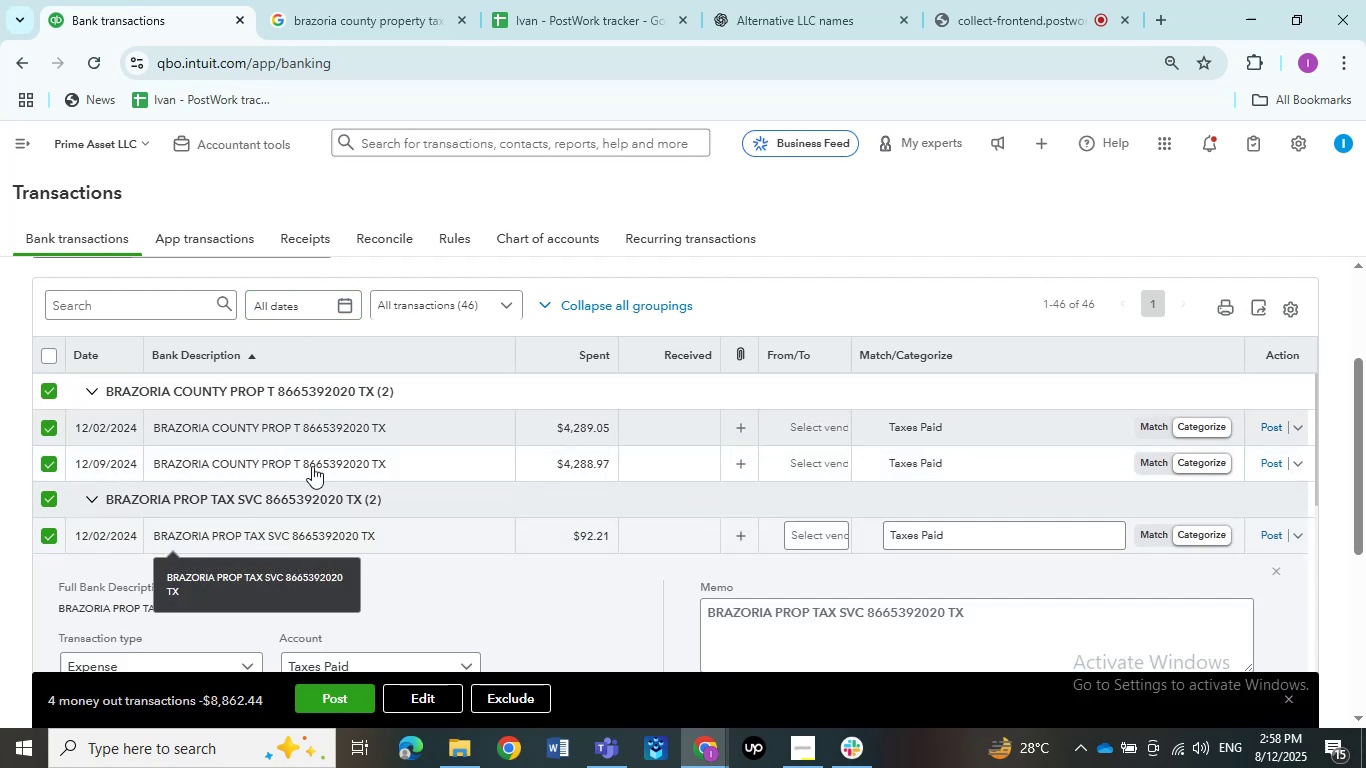 
mouse_move([329, 465])
 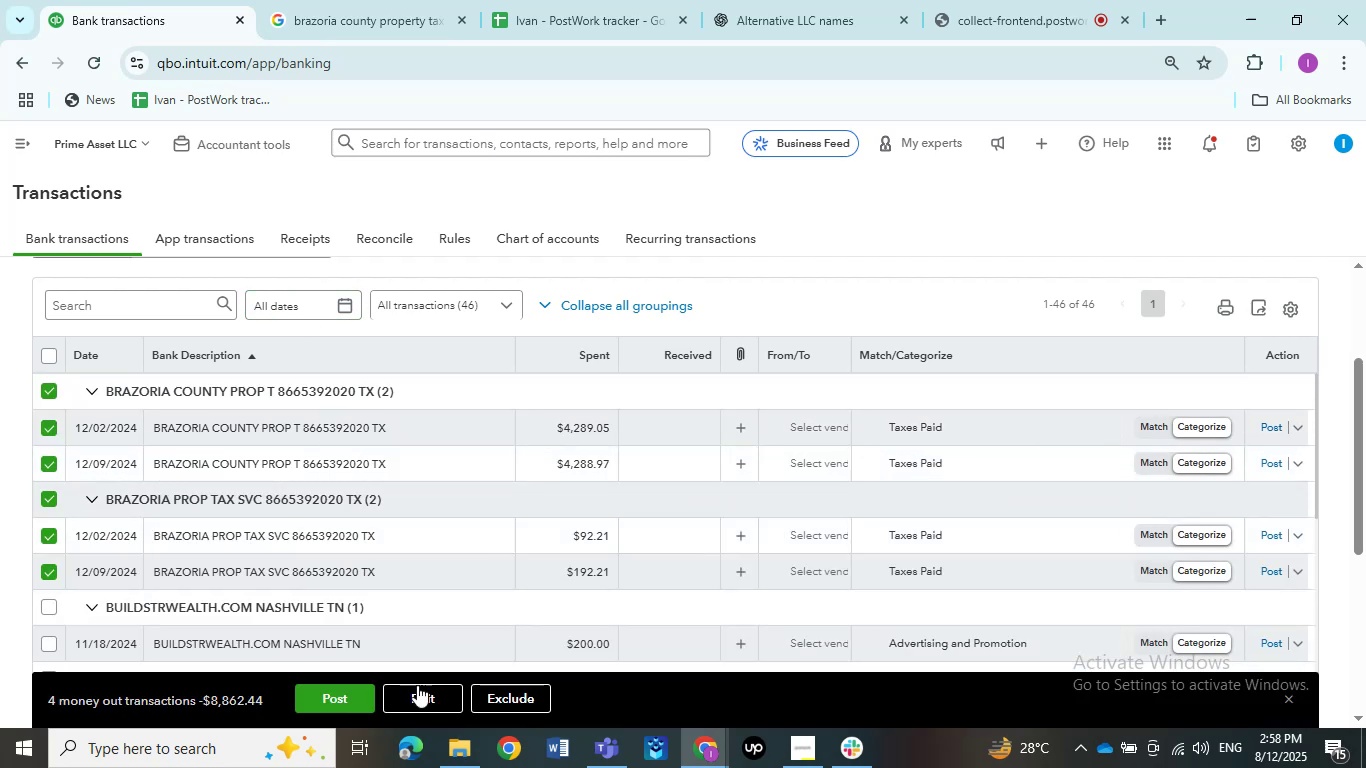 
left_click([417, 690])
 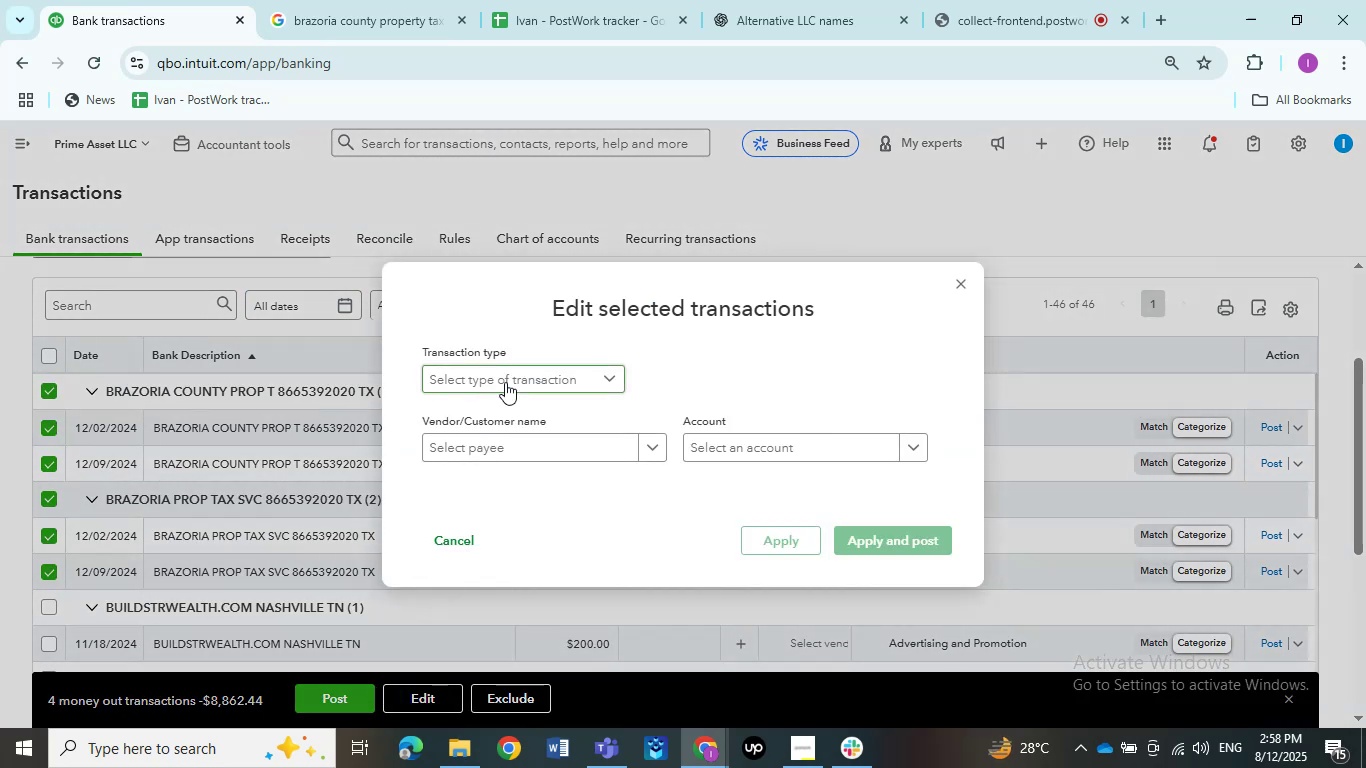 
double_click([505, 396])
 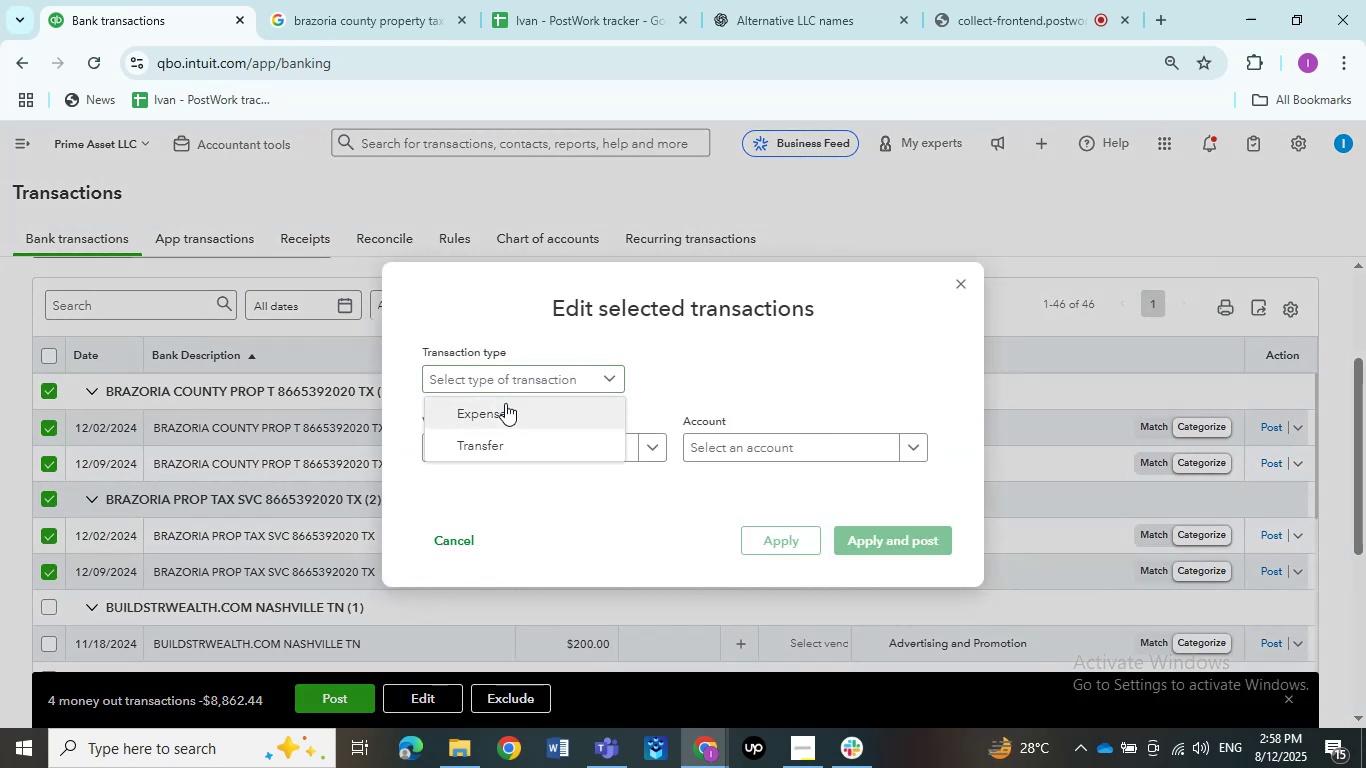 
triple_click([505, 403])
 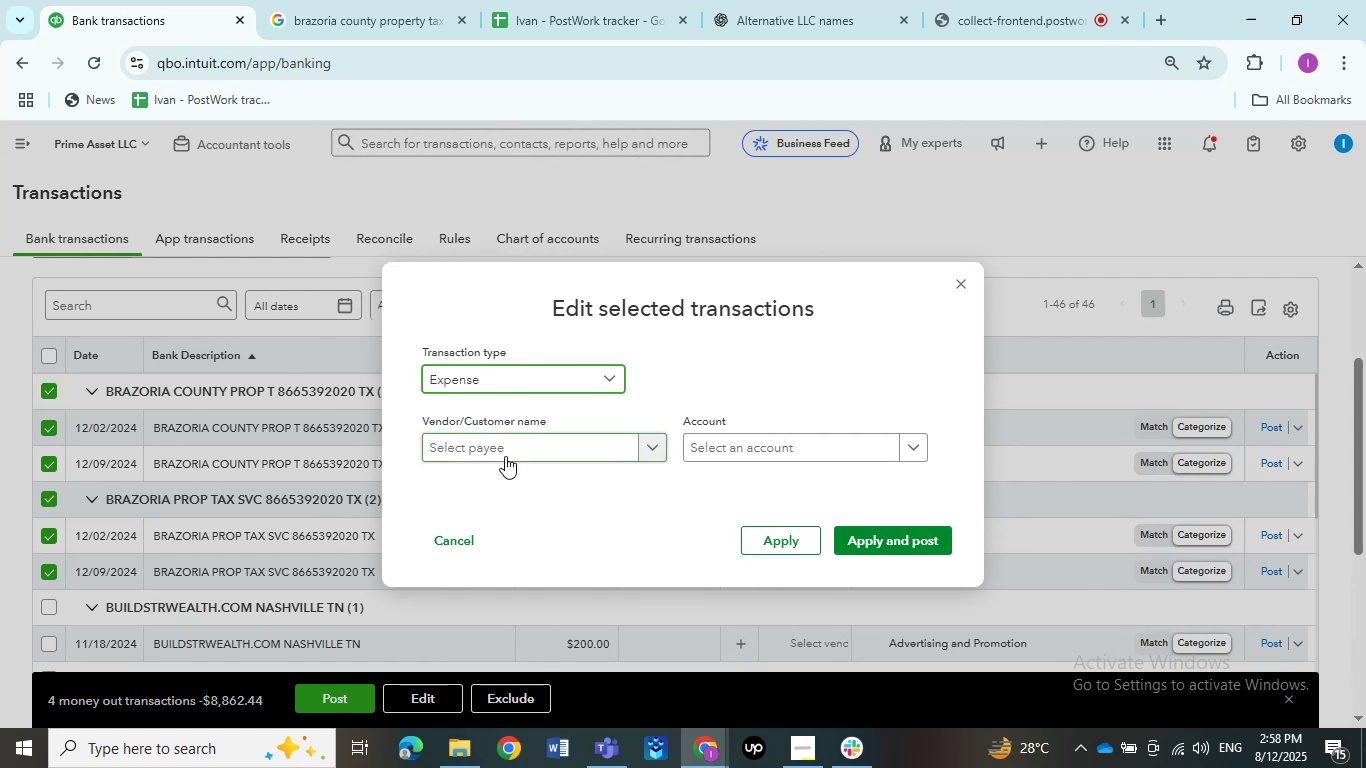 
left_click([504, 452])
 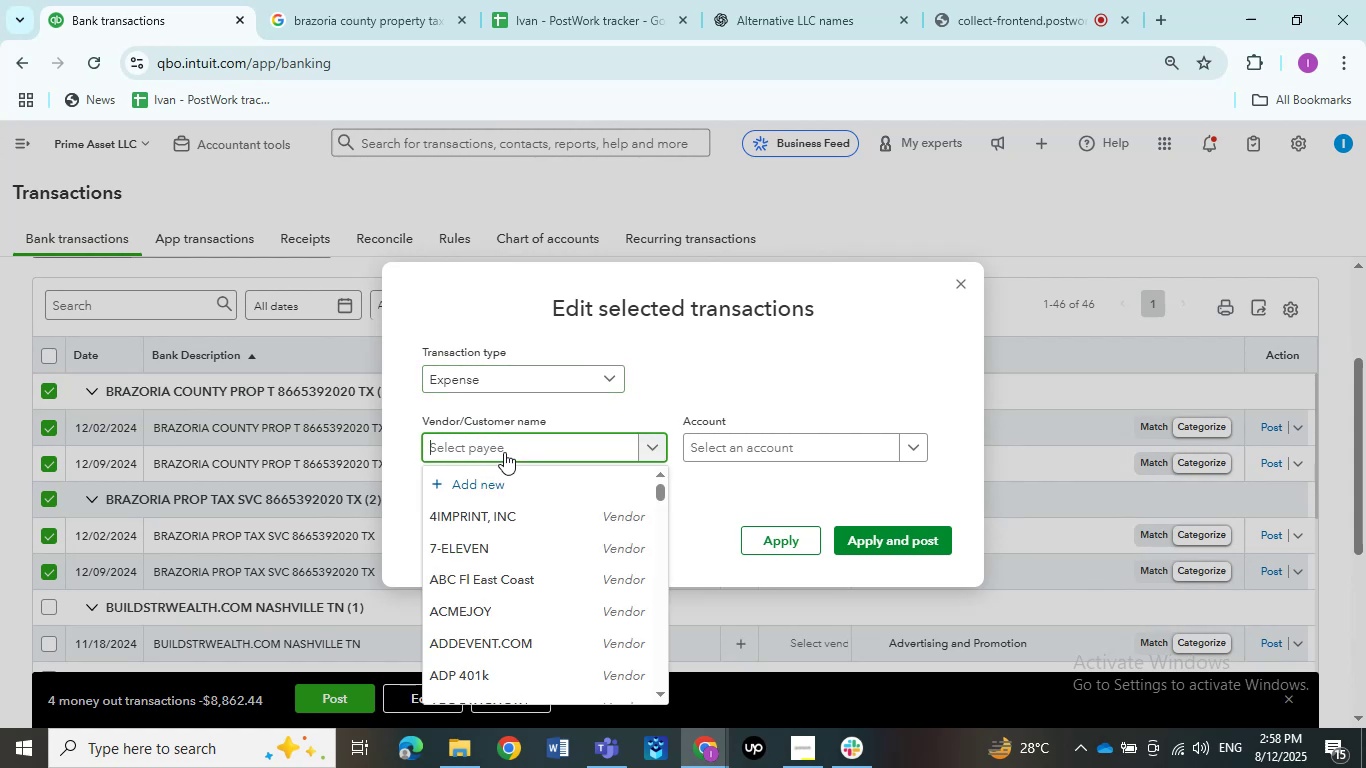 
key(Control+V)
 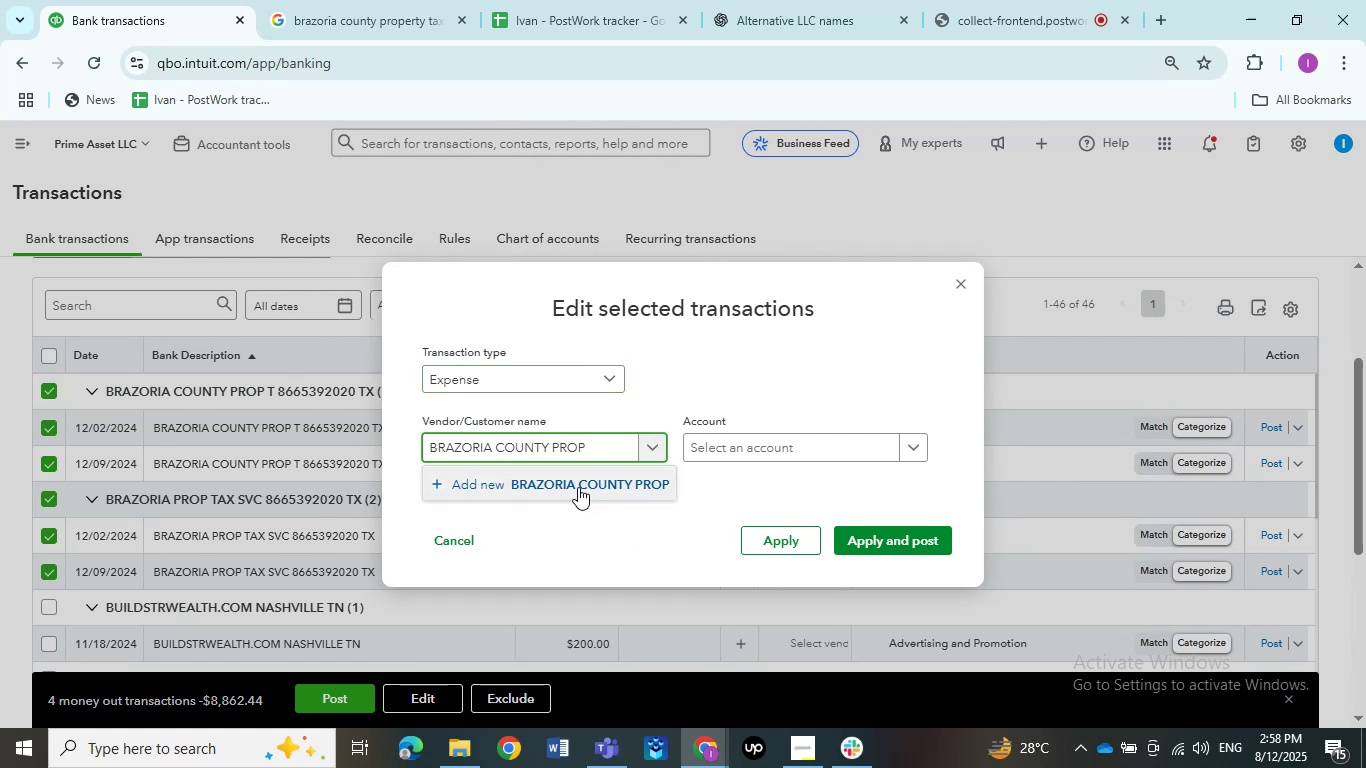 
key(Backspace)
 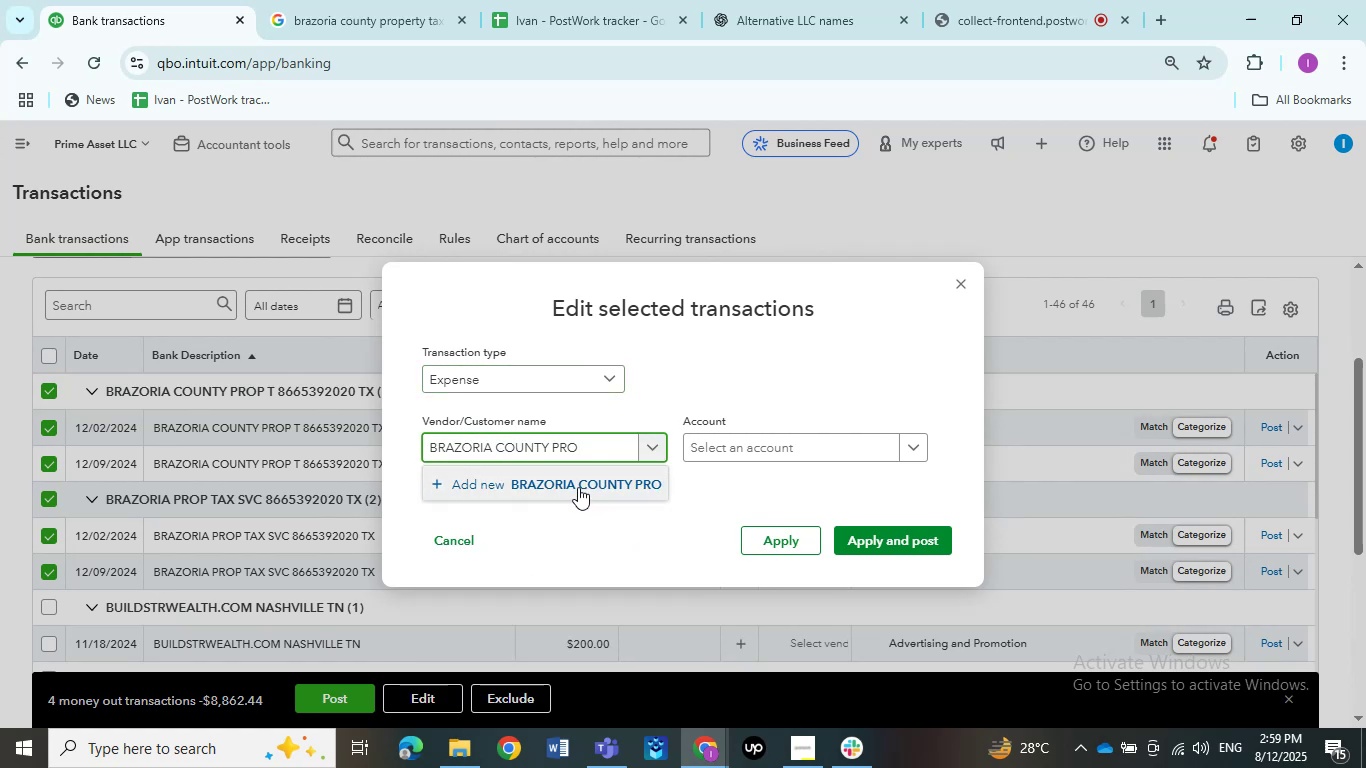 
key(Backspace)
 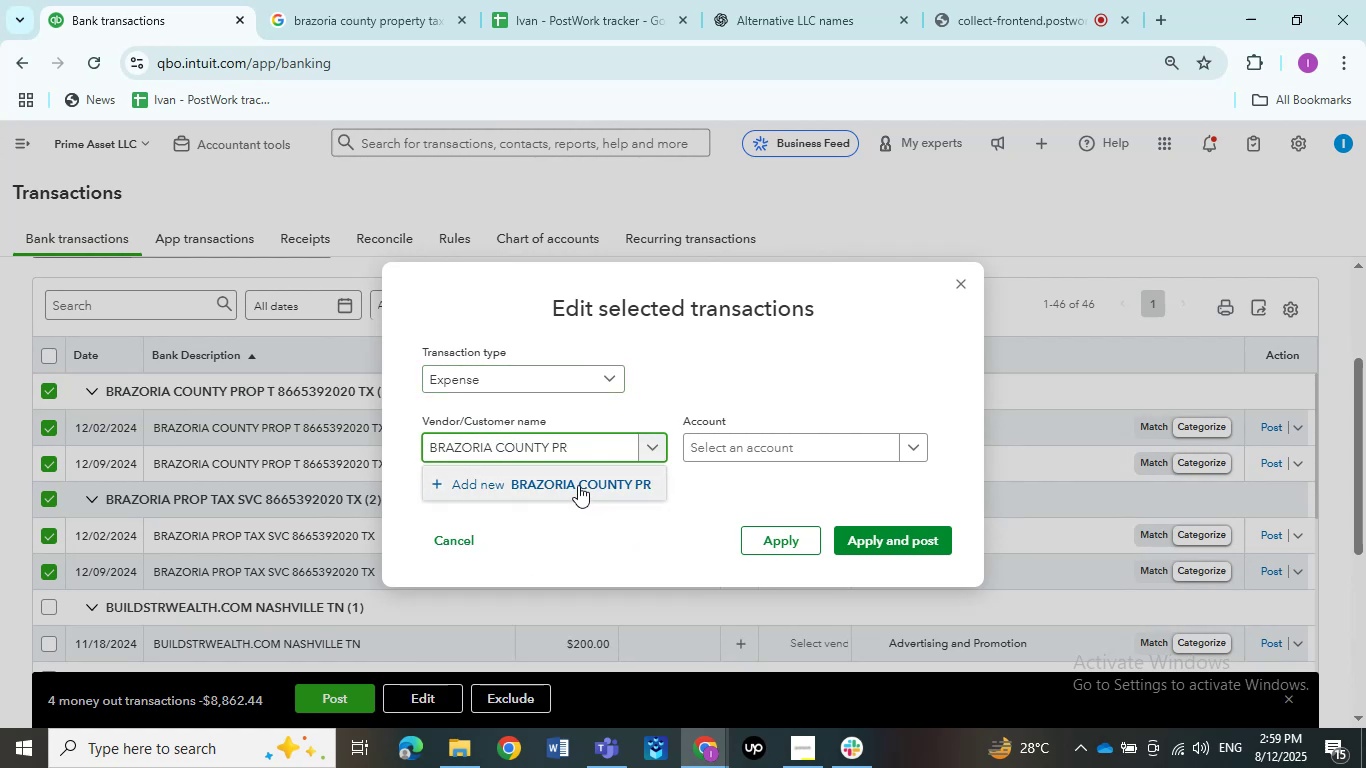 
key(Backspace)
 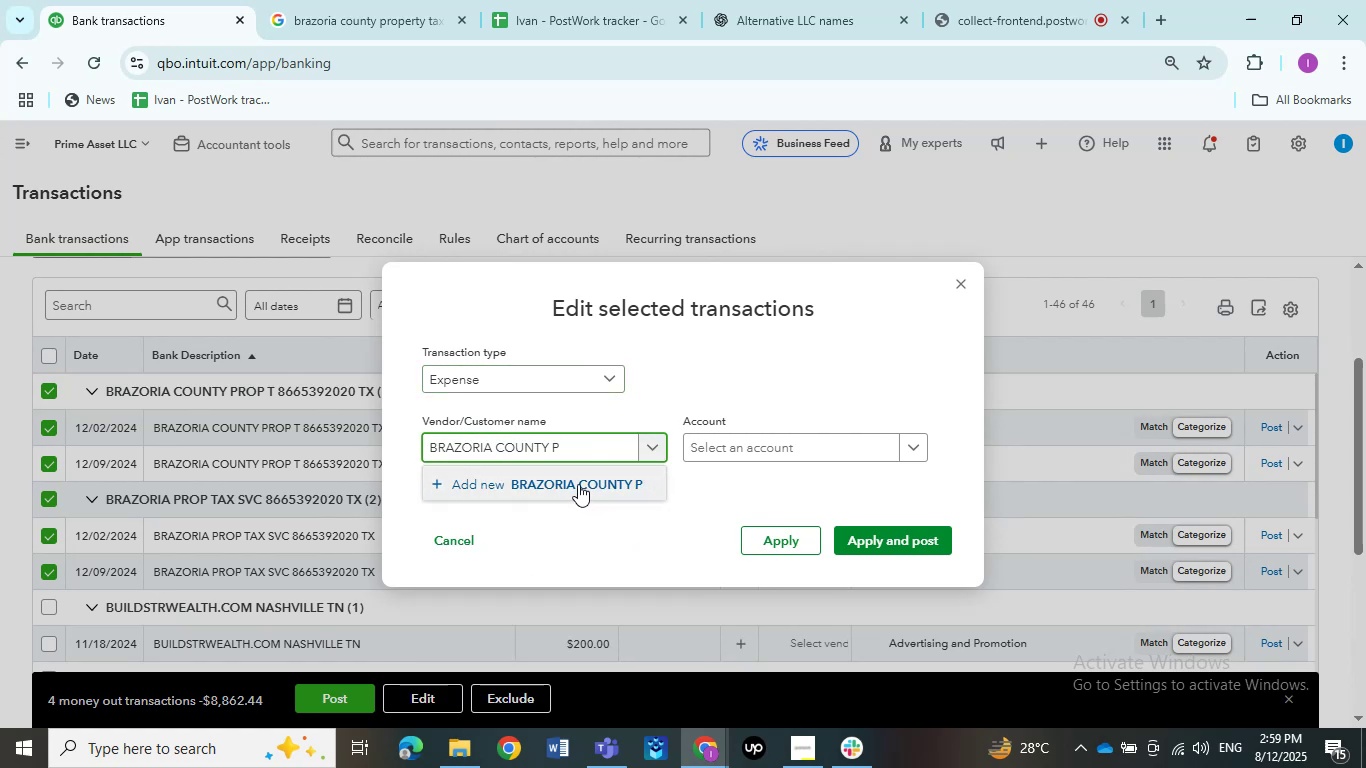 
key(Backspace)
 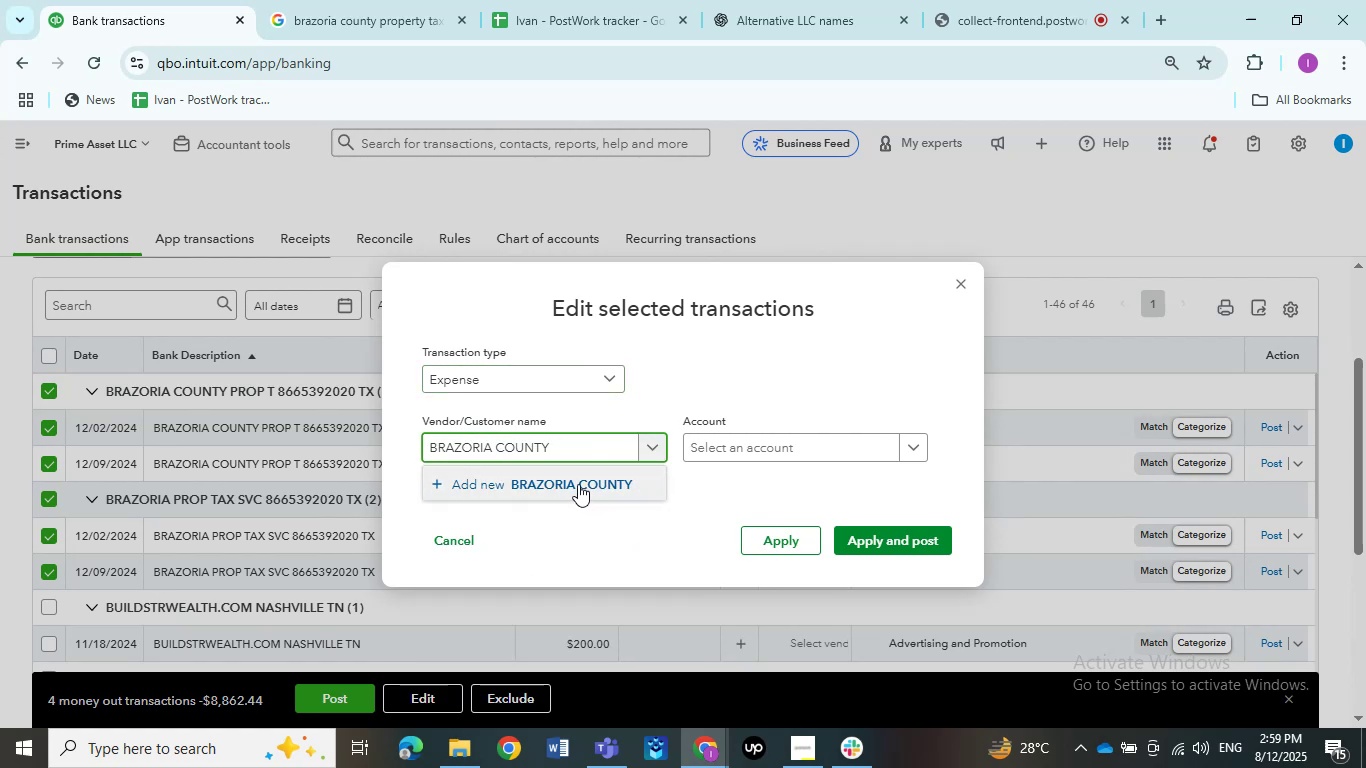 
left_click([578, 484])
 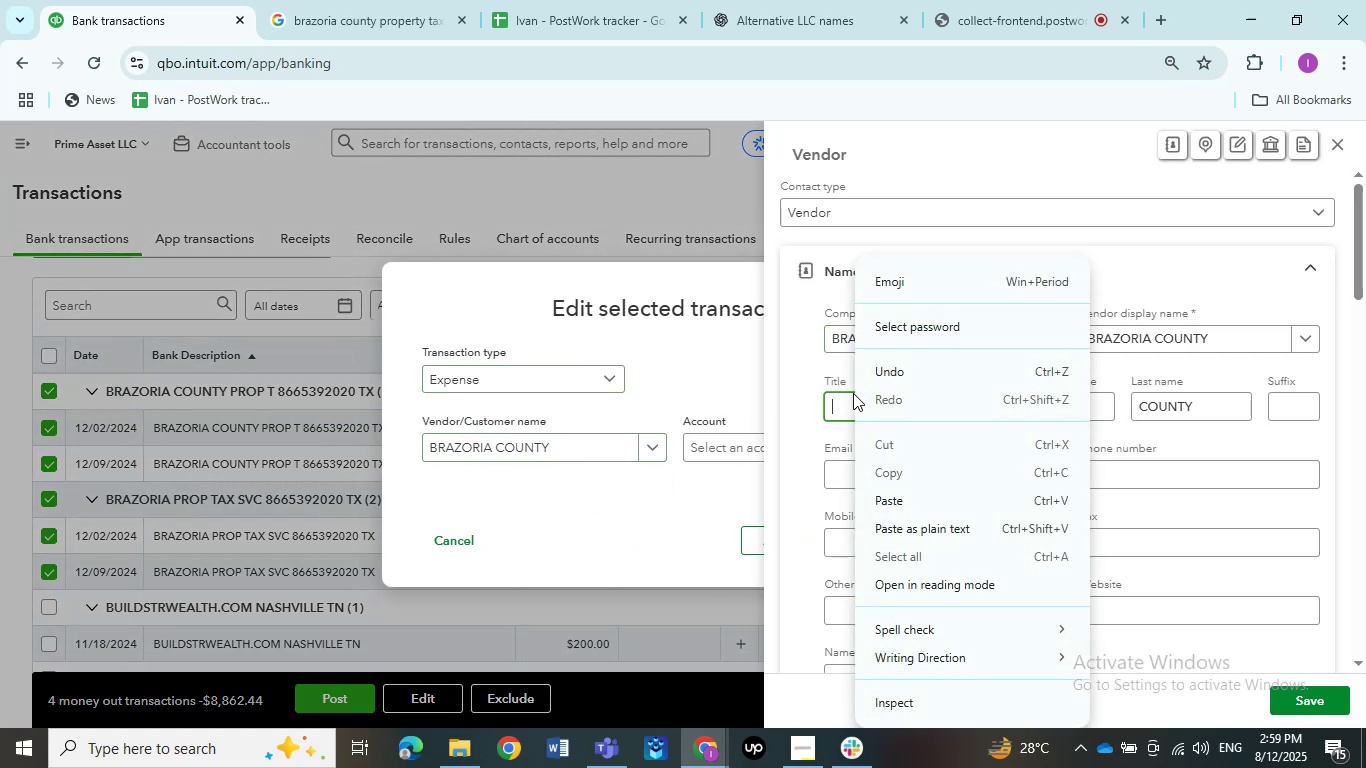 
left_click([816, 295])
 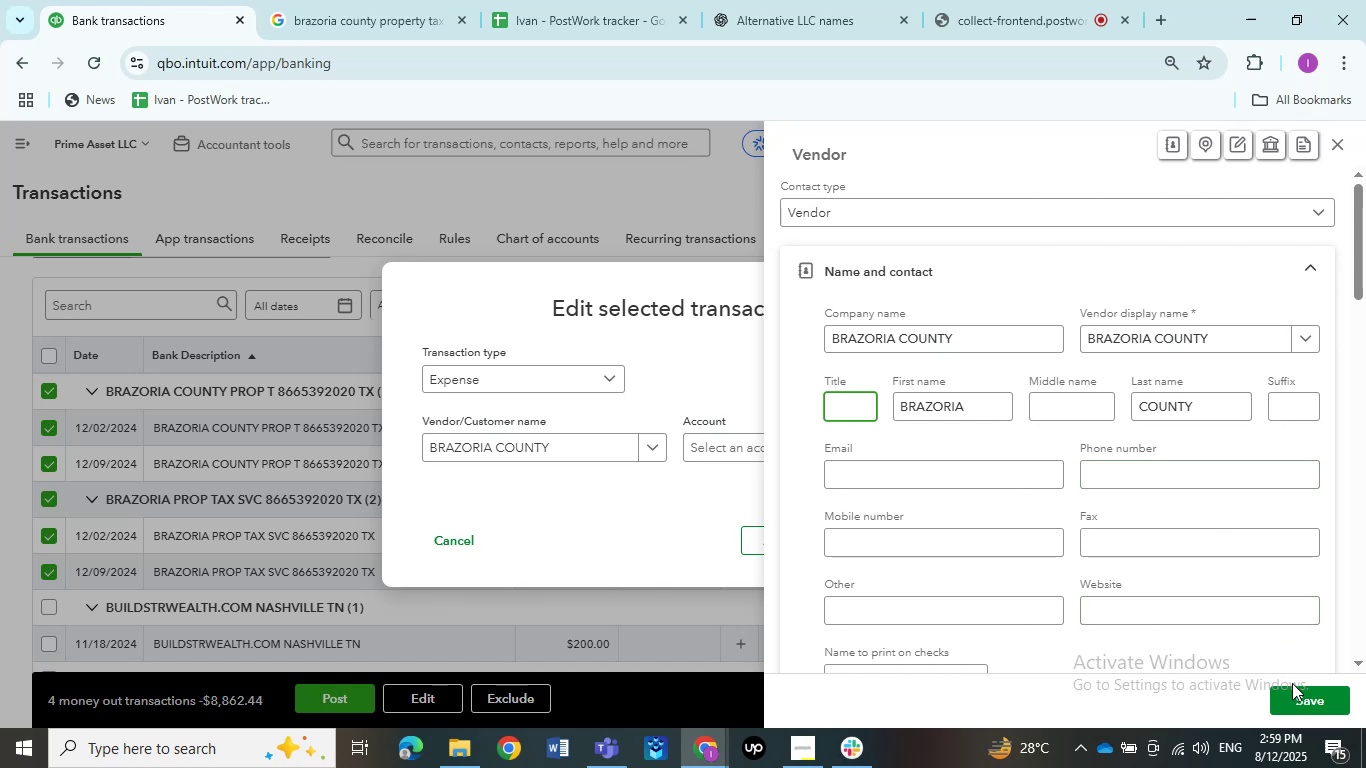 
left_click([1294, 689])
 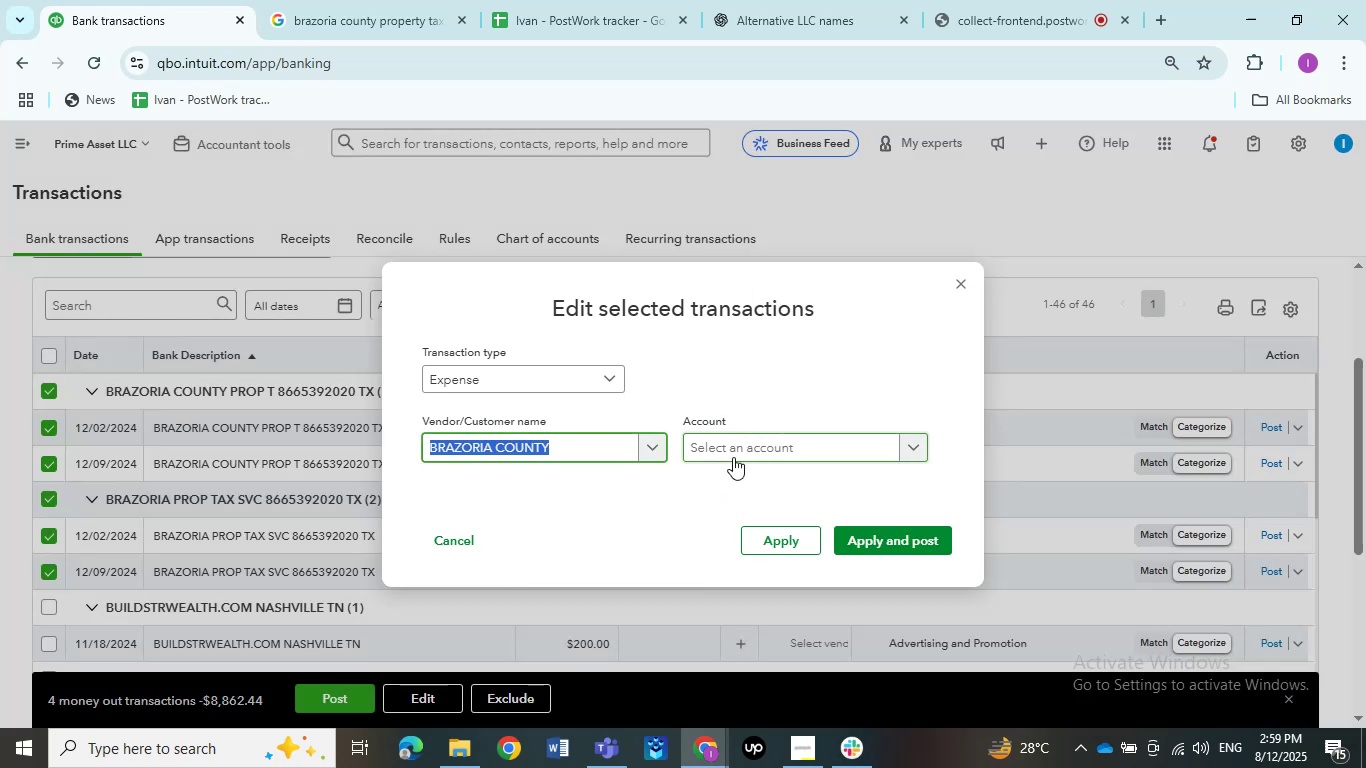 
left_click([733, 457])
 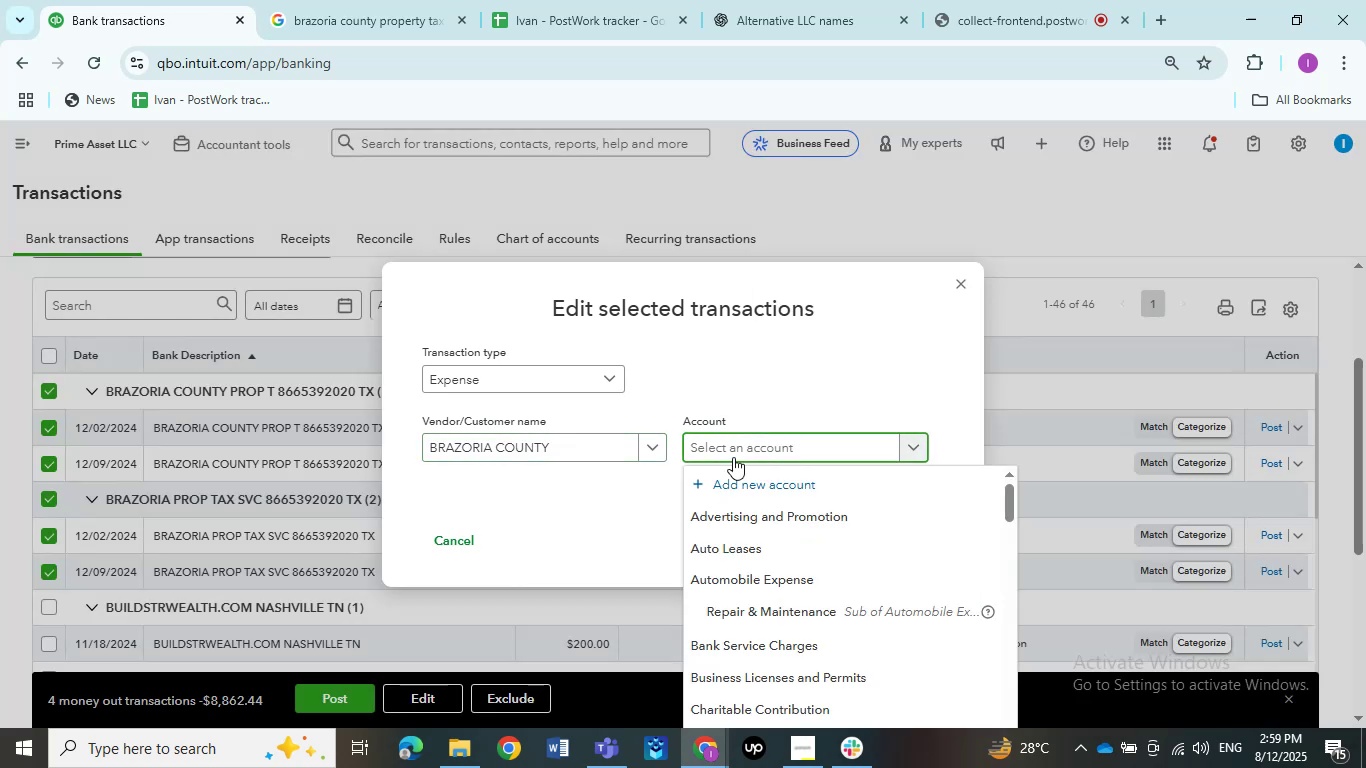 
type(taxes)
 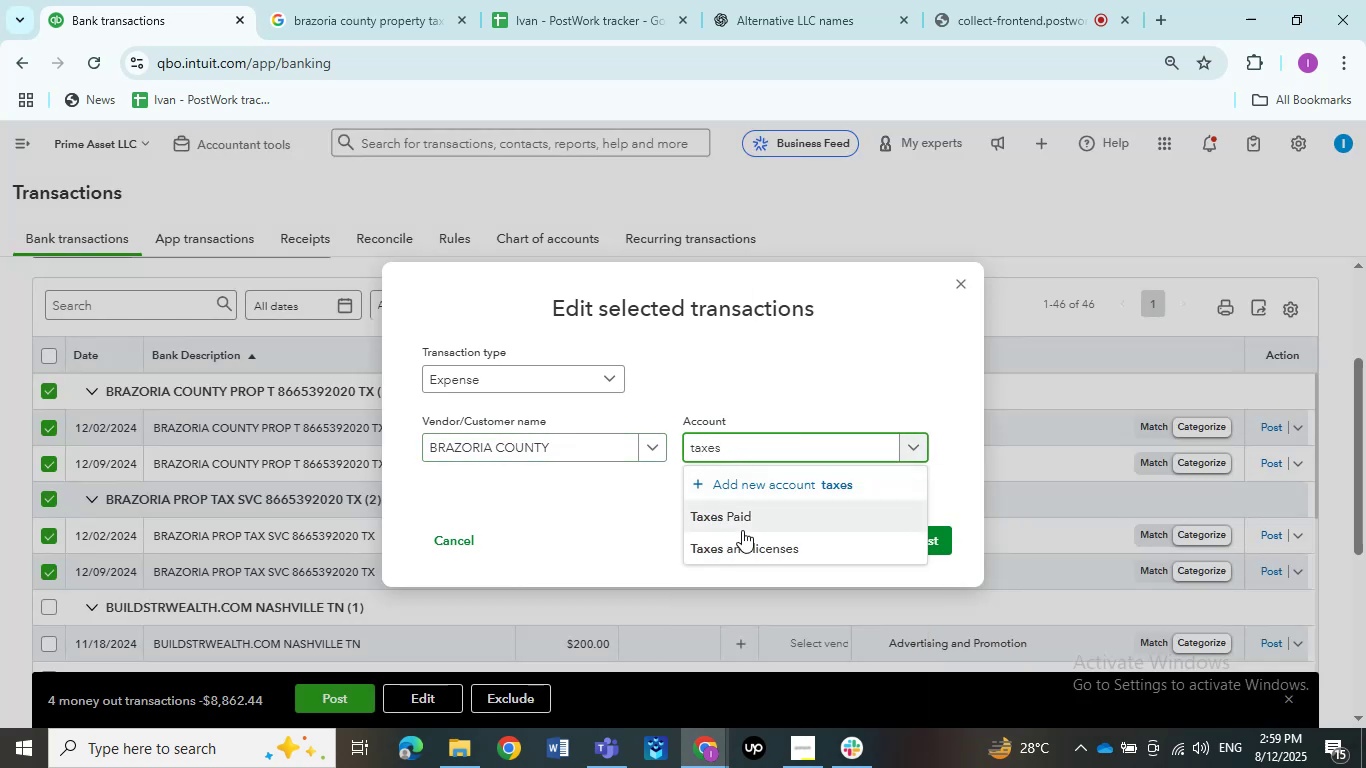 
left_click([748, 562])
 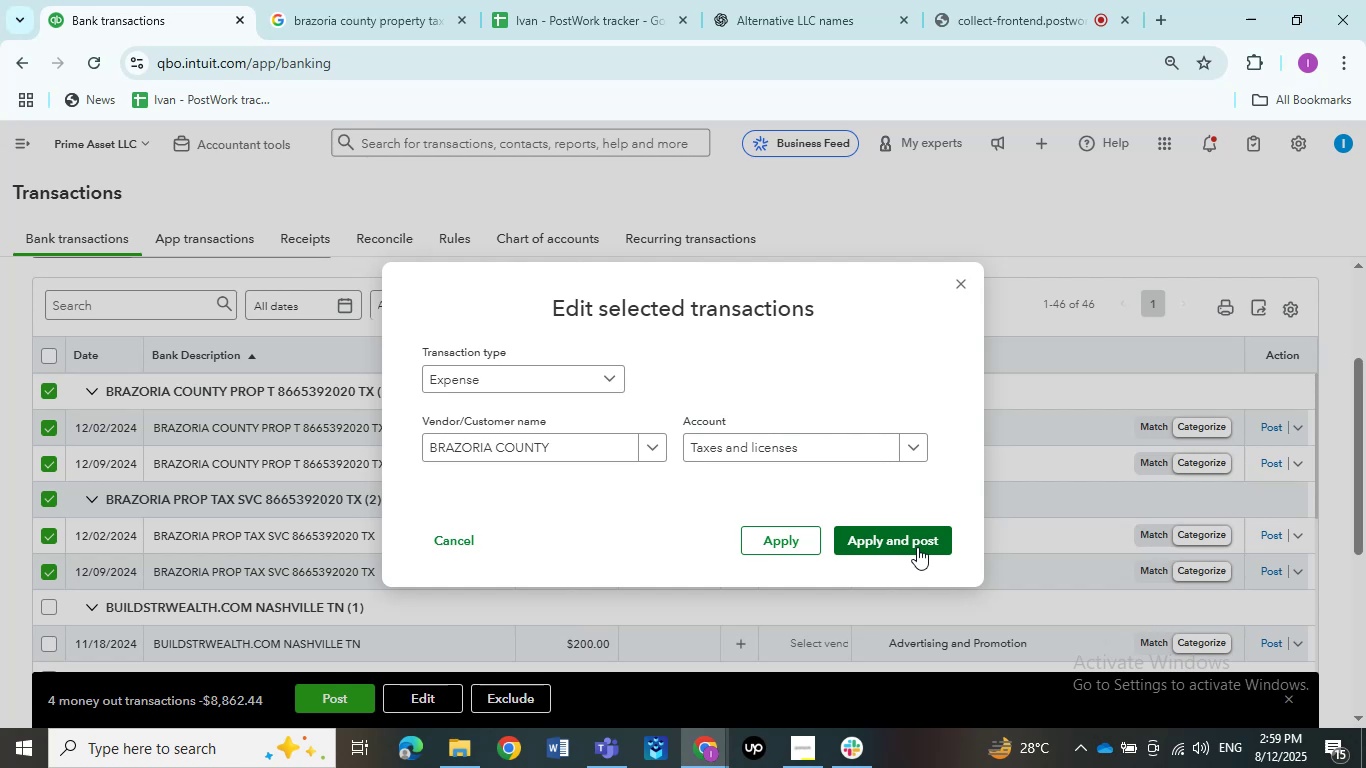 
wait(15.79)
 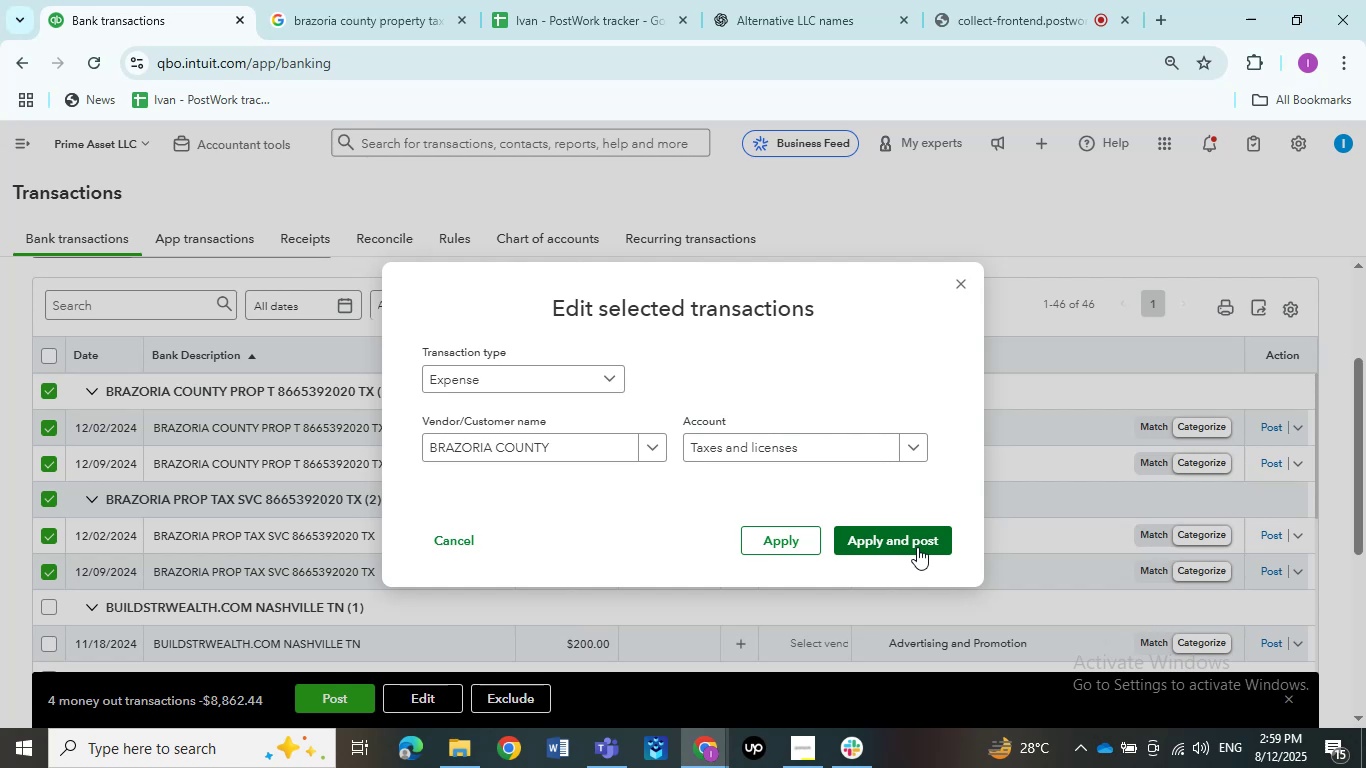 
left_click([248, 421])
 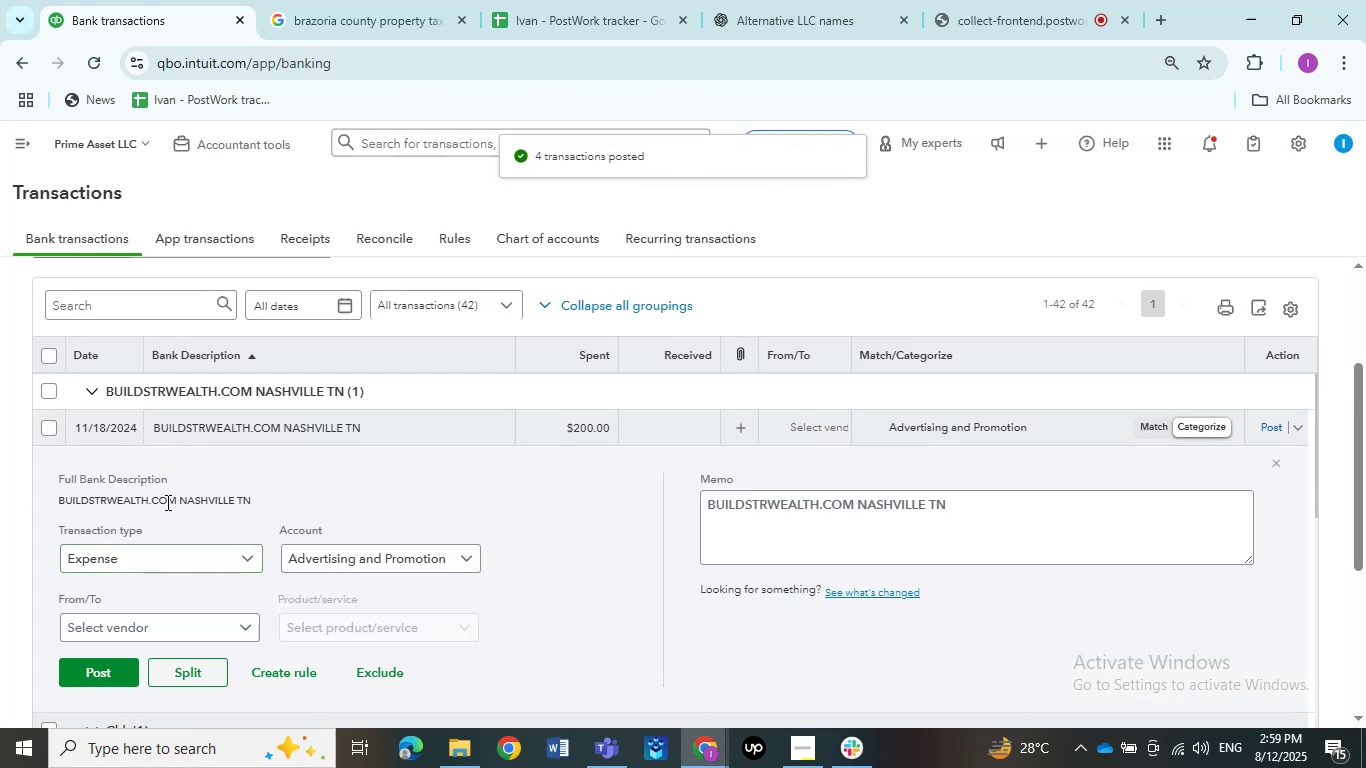 
left_click_drag(start_coordinate=[174, 499], to_coordinate=[58, 500])
 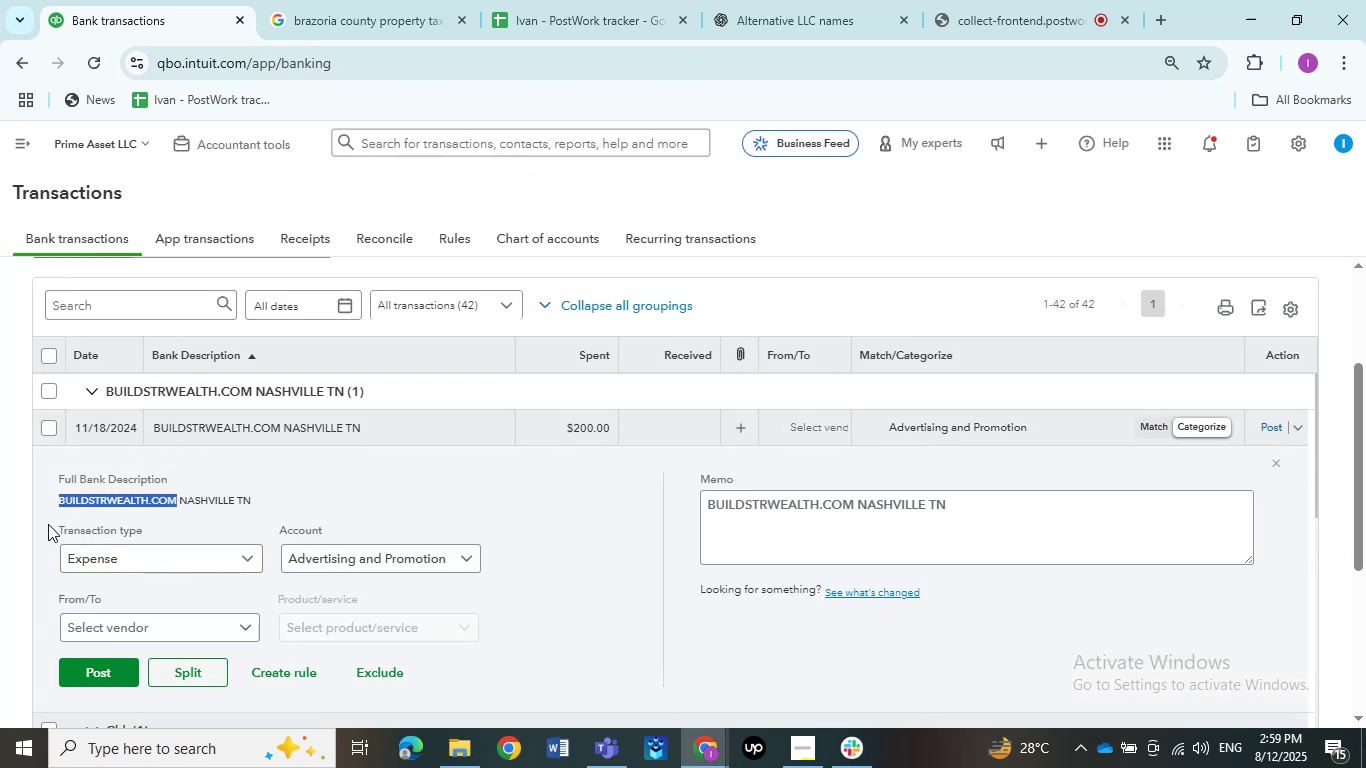 
key(Control+C)
 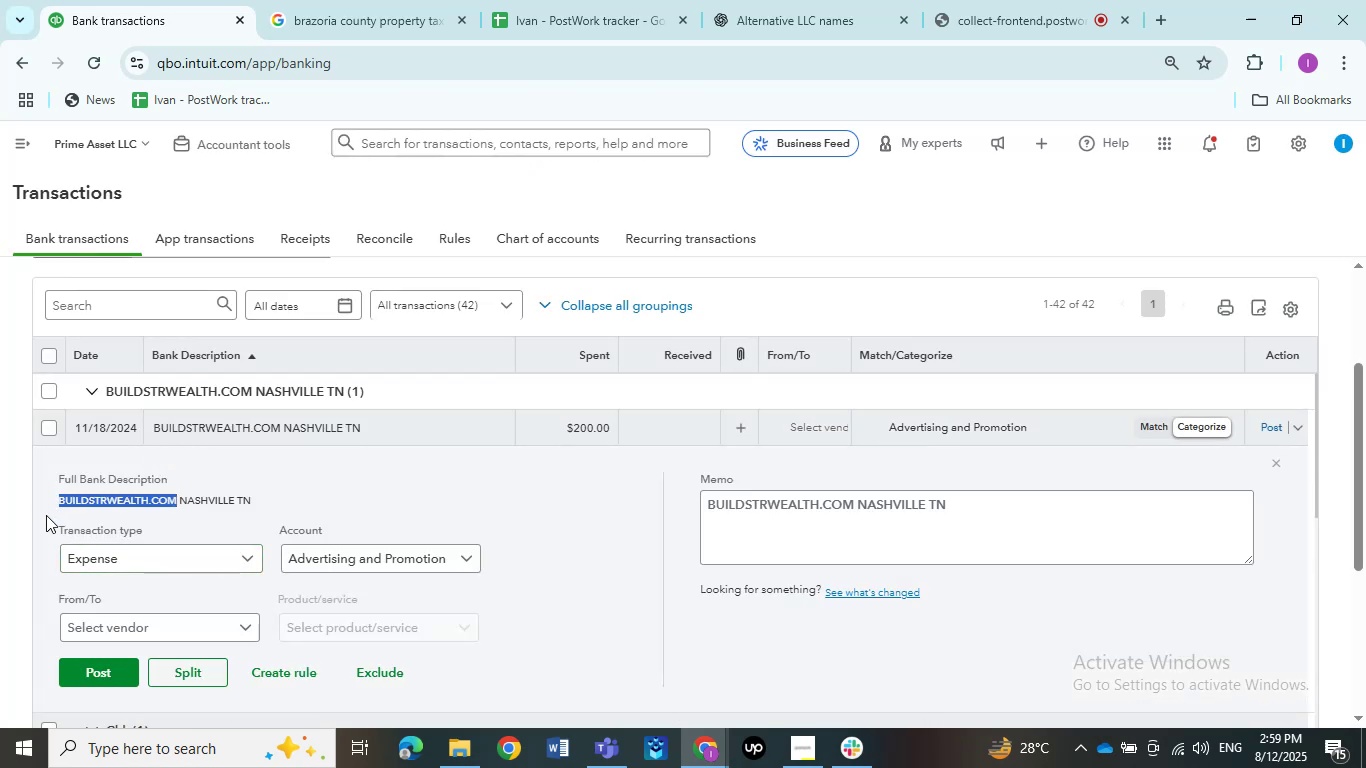 
key(Control+C)
 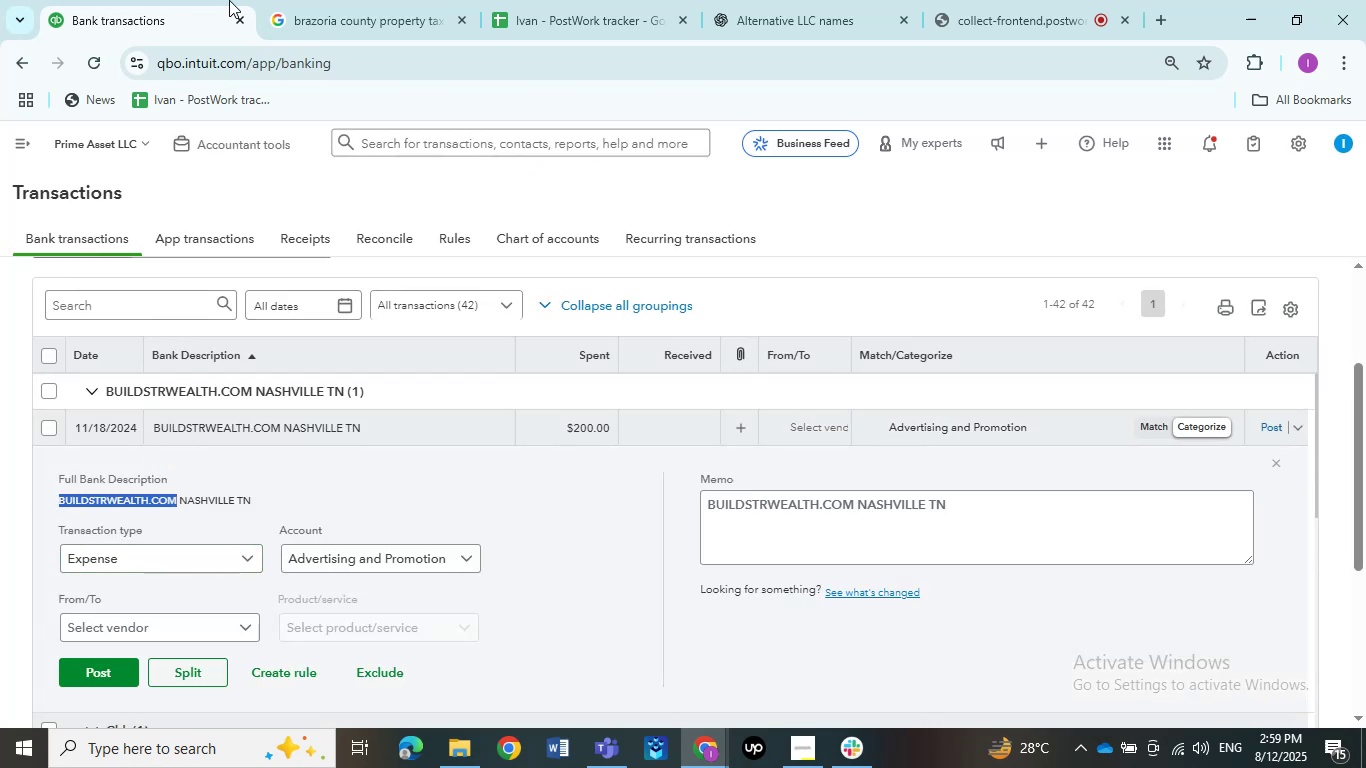 
left_click([339, 0])
 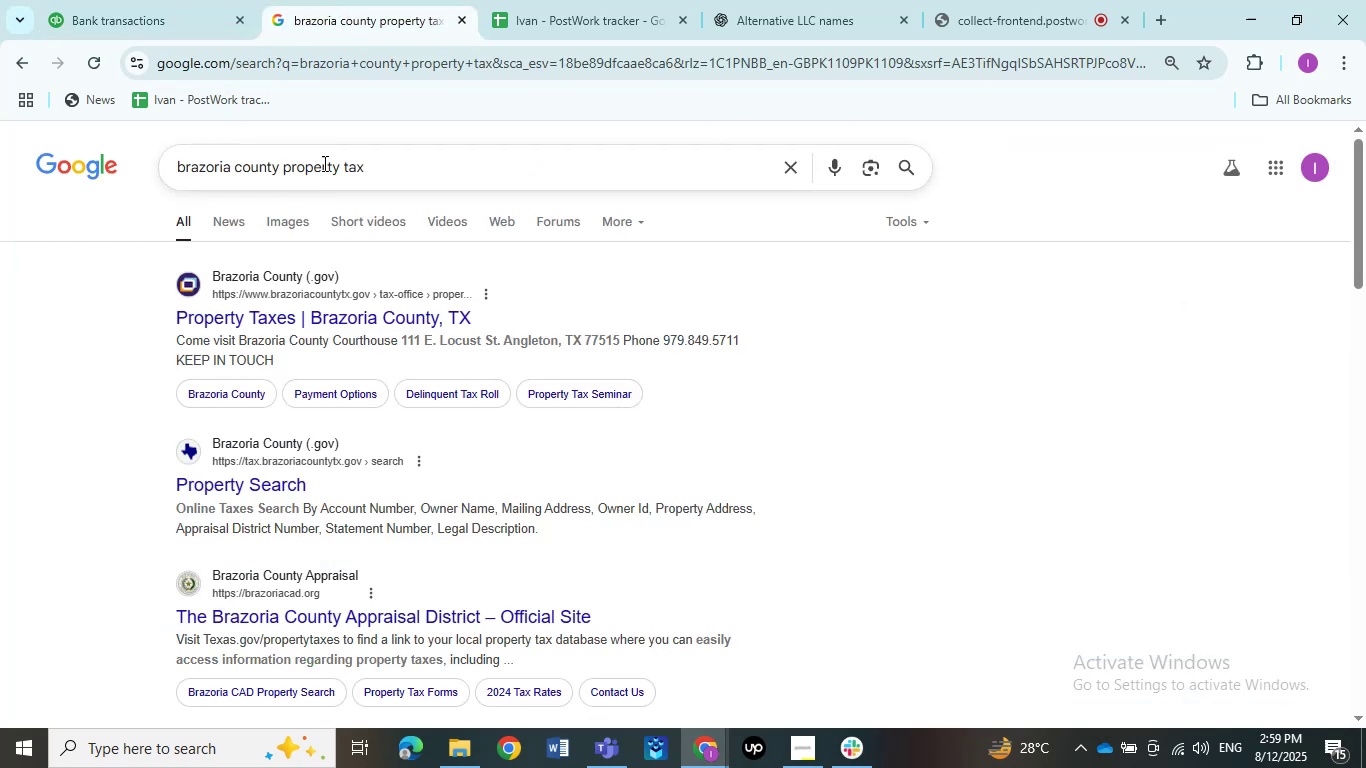 
left_click([352, 153])
 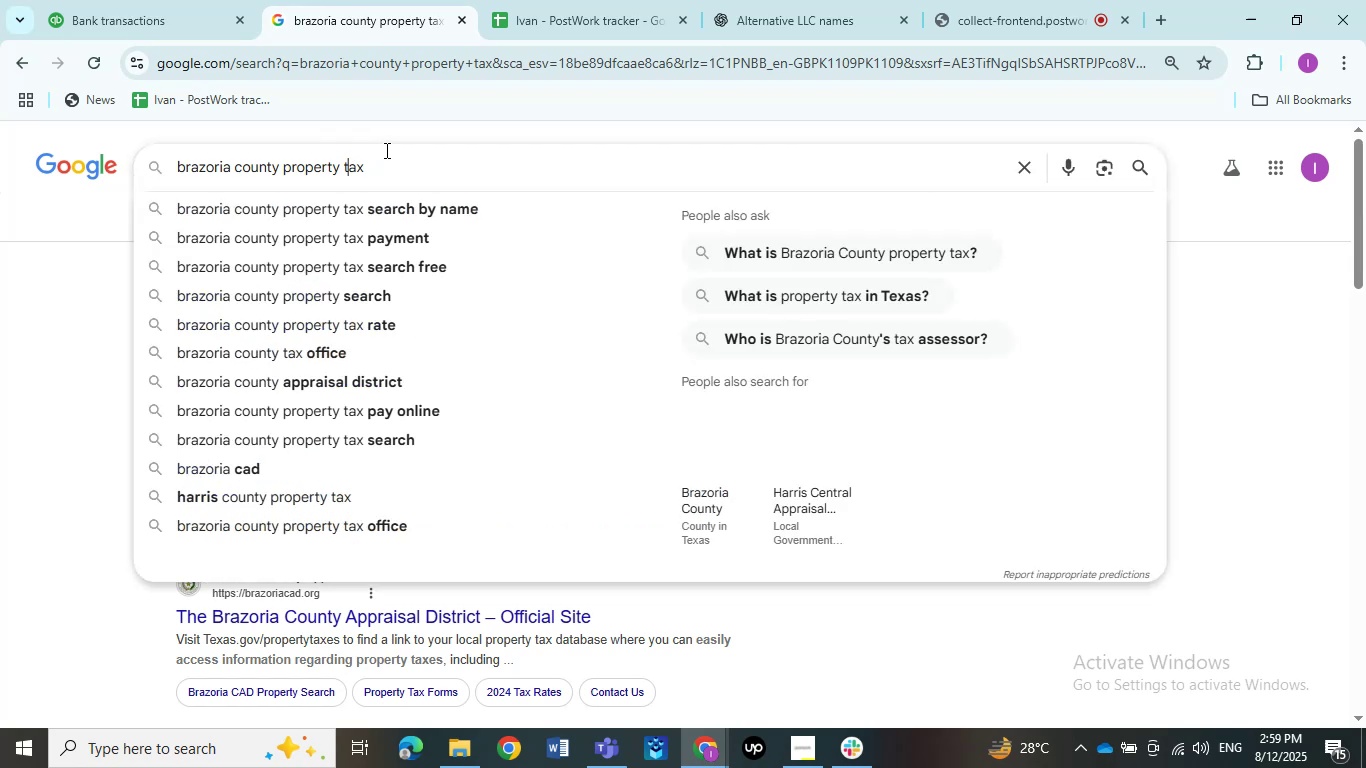 
left_click_drag(start_coordinate=[385, 150], to_coordinate=[83, 170])
 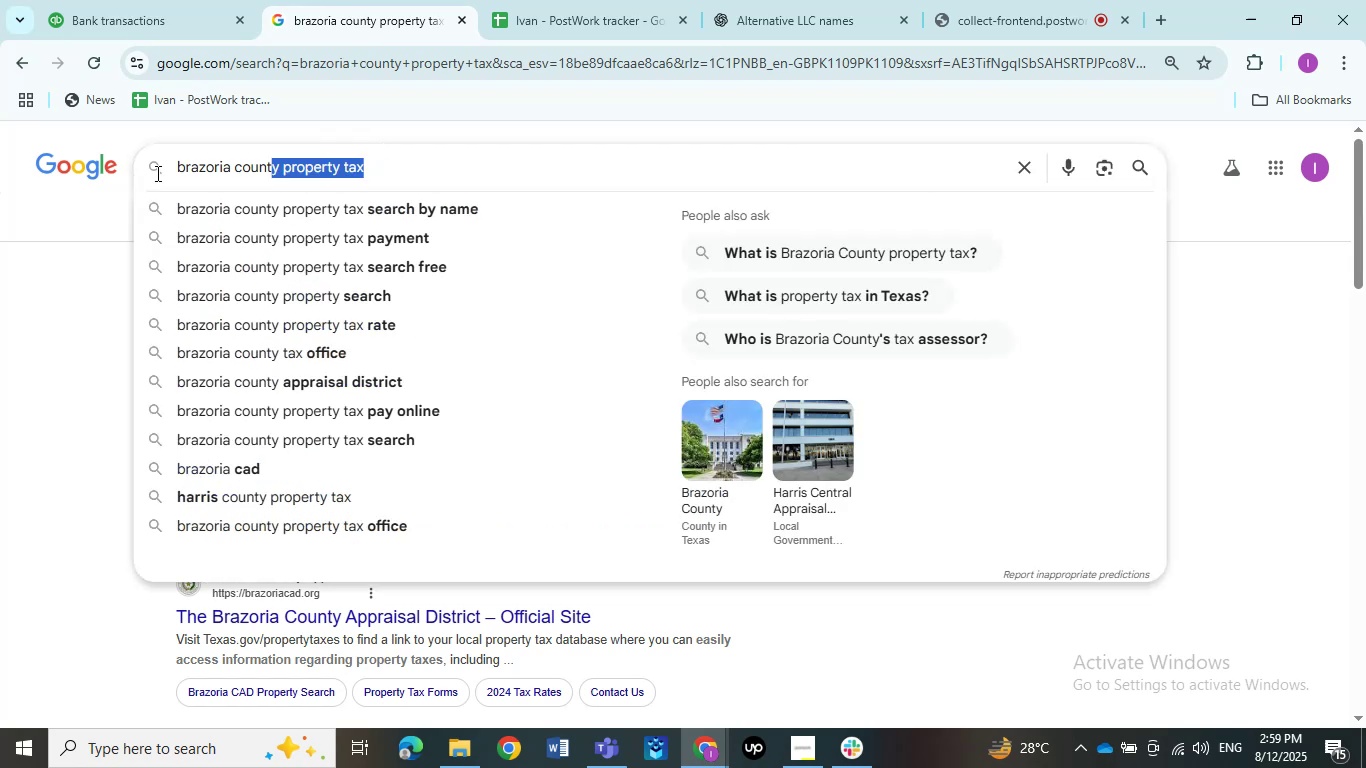 
key(Control+V)
 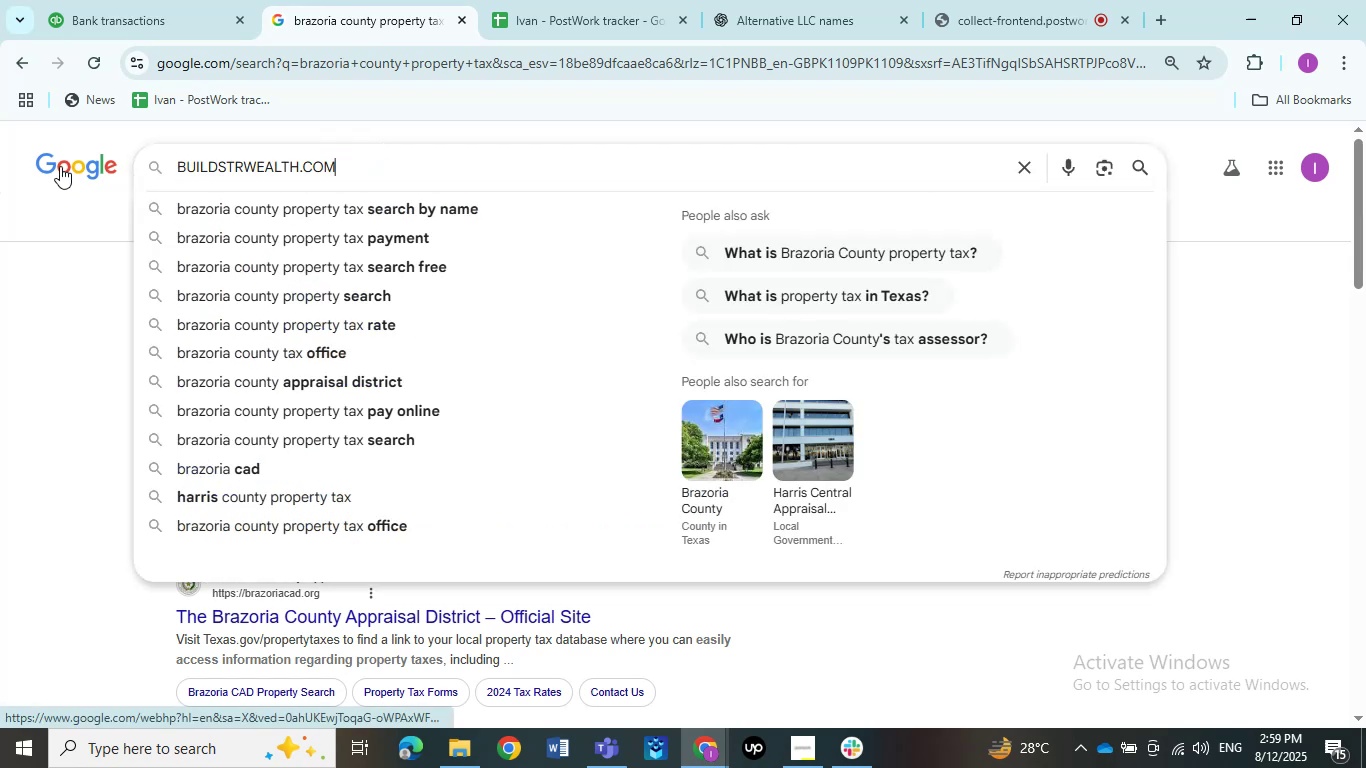 
key(NumpadEnter)
 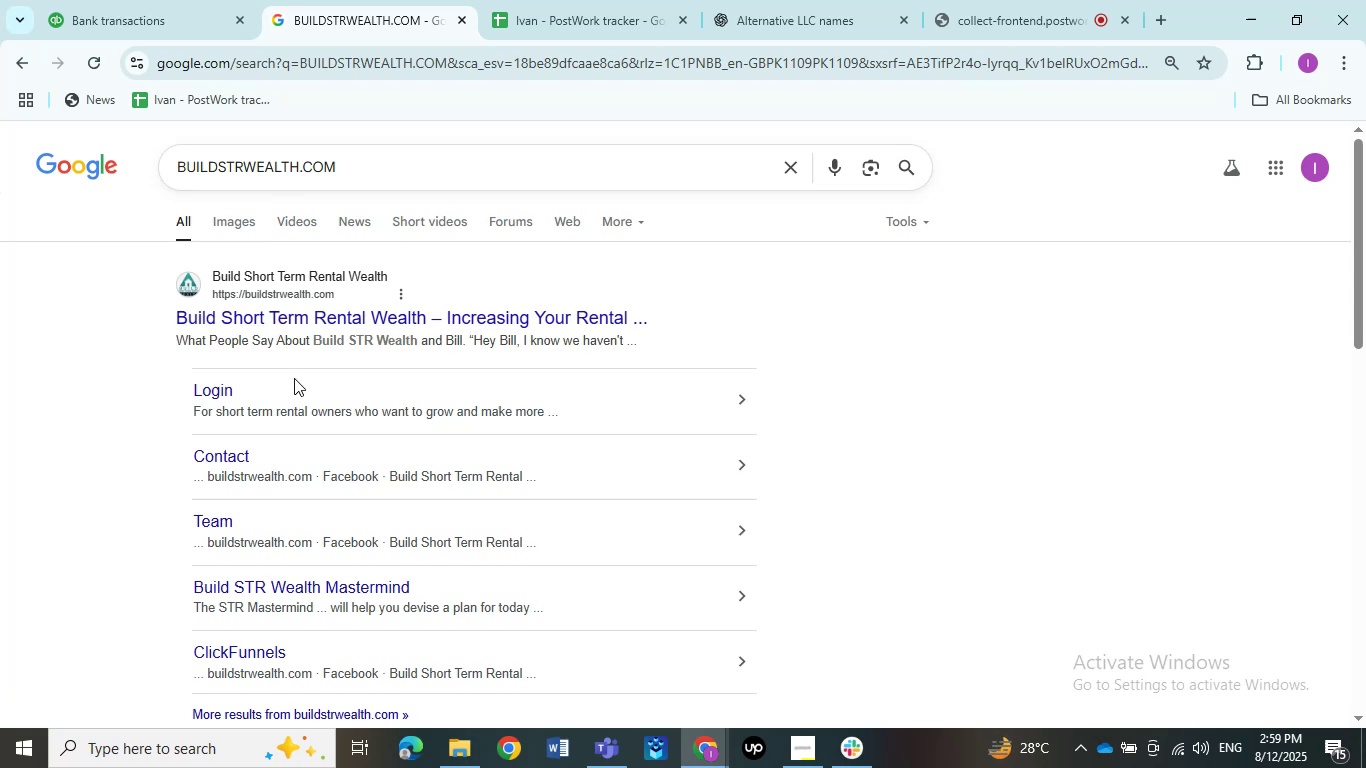 
wait(26.62)
 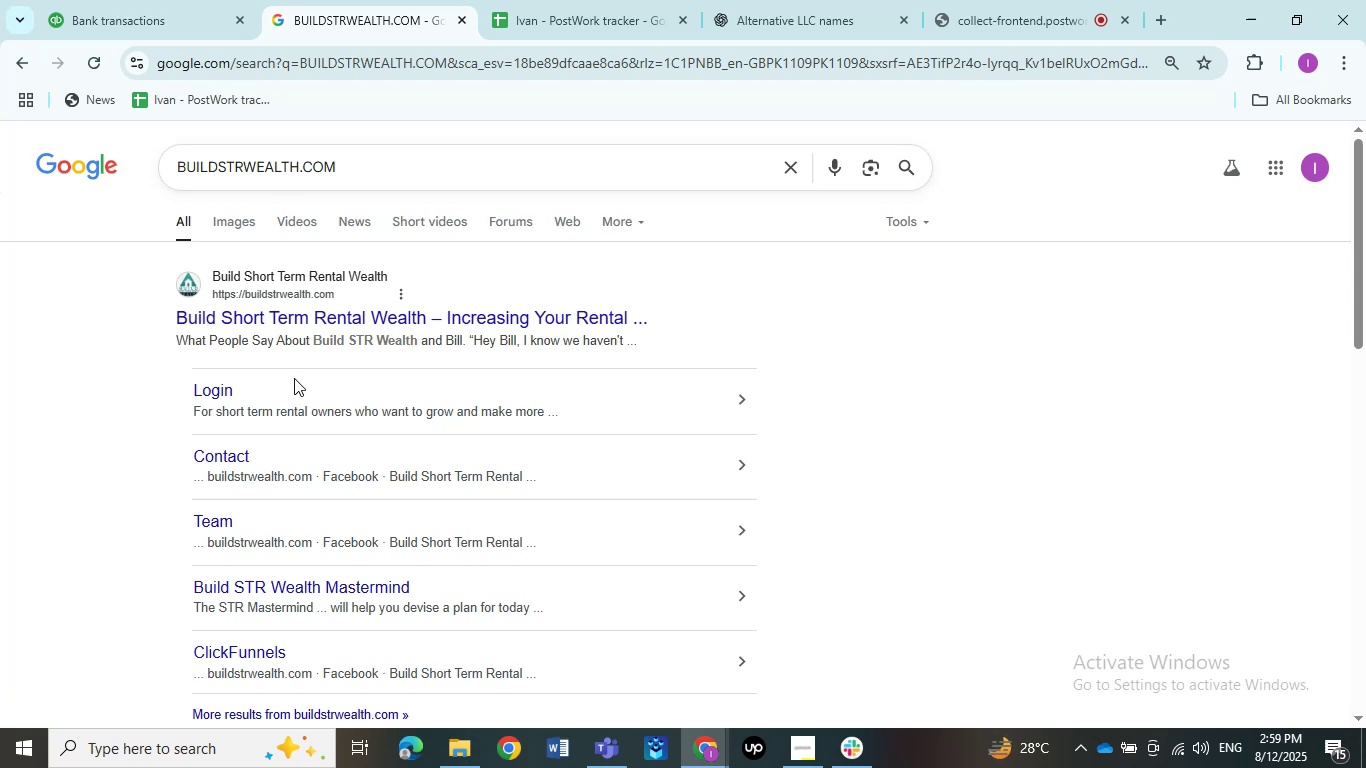 
scroll: coordinate [187, 395], scroll_direction: down, amount: 3.0
 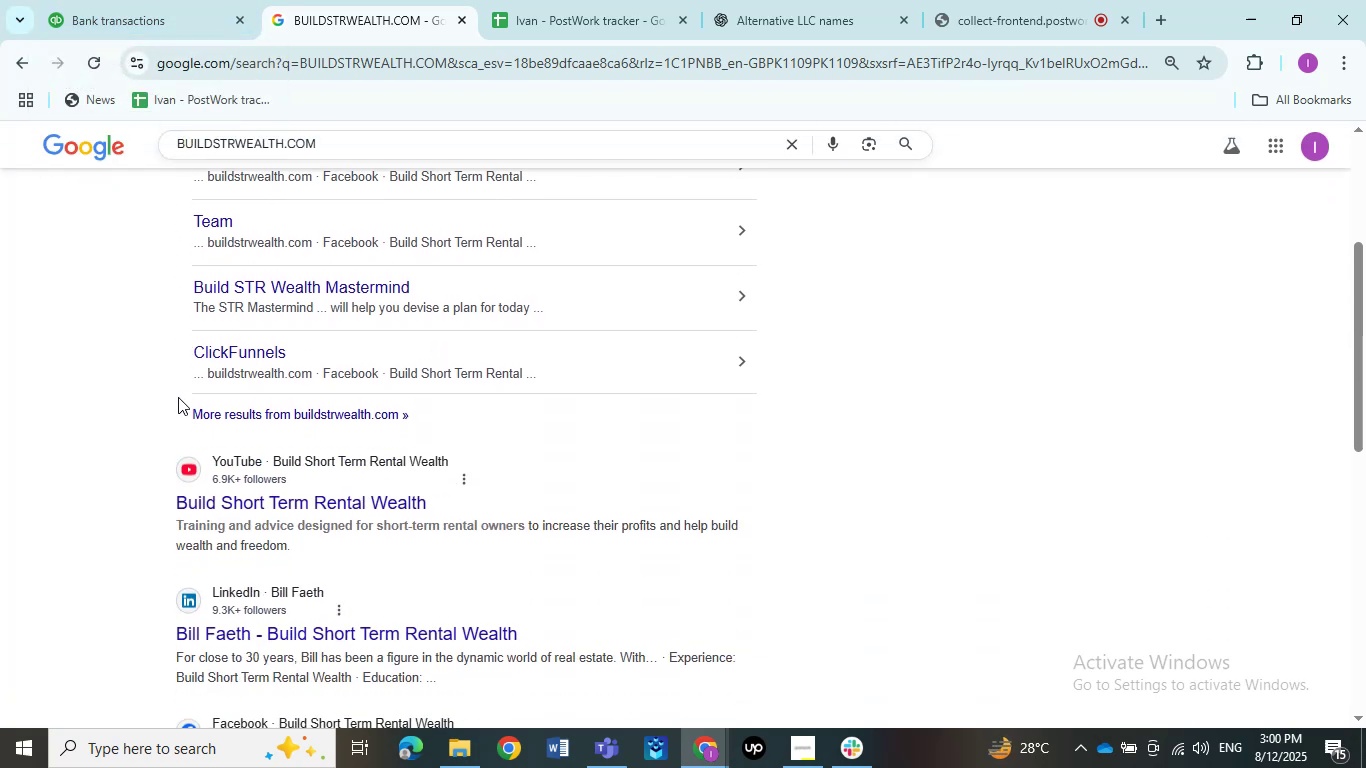 
scroll: coordinate [178, 397], scroll_direction: up, amount: 4.0
 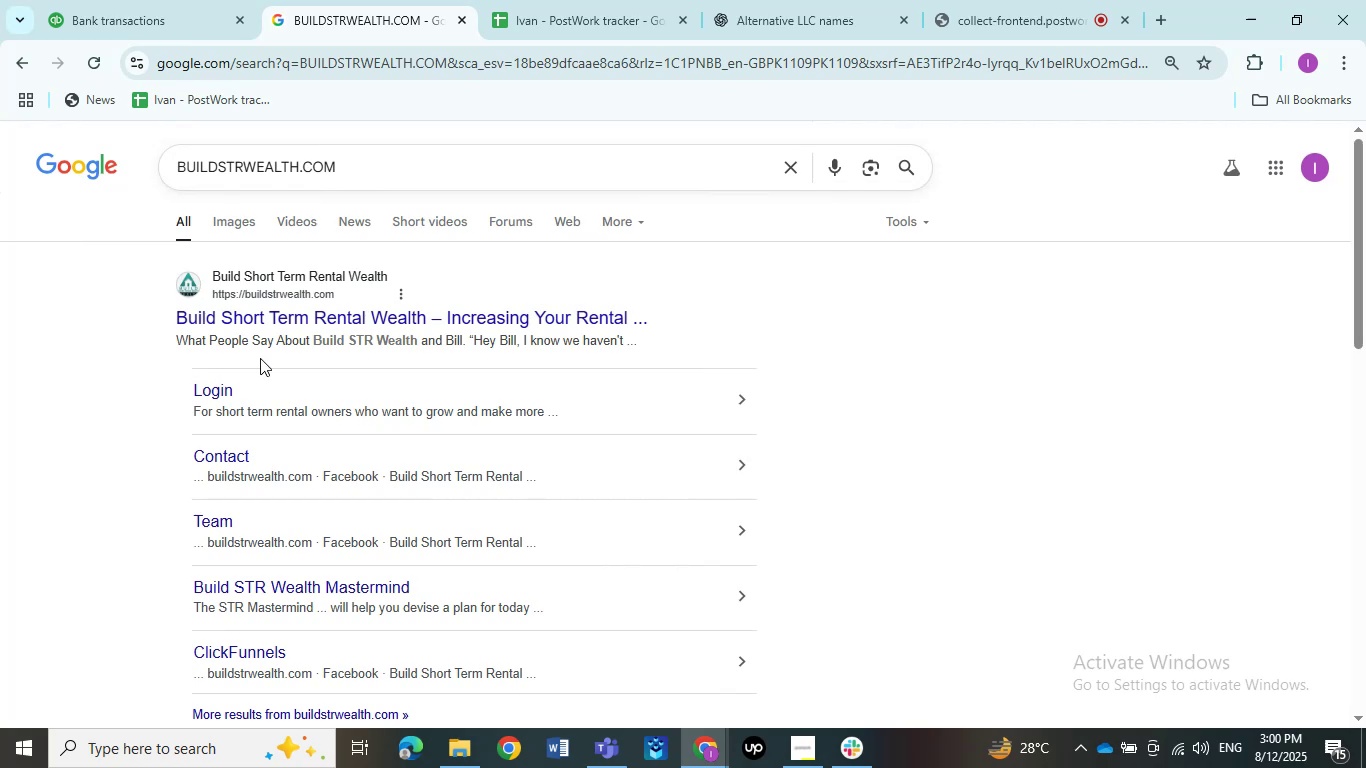 
left_click([791, 0])
 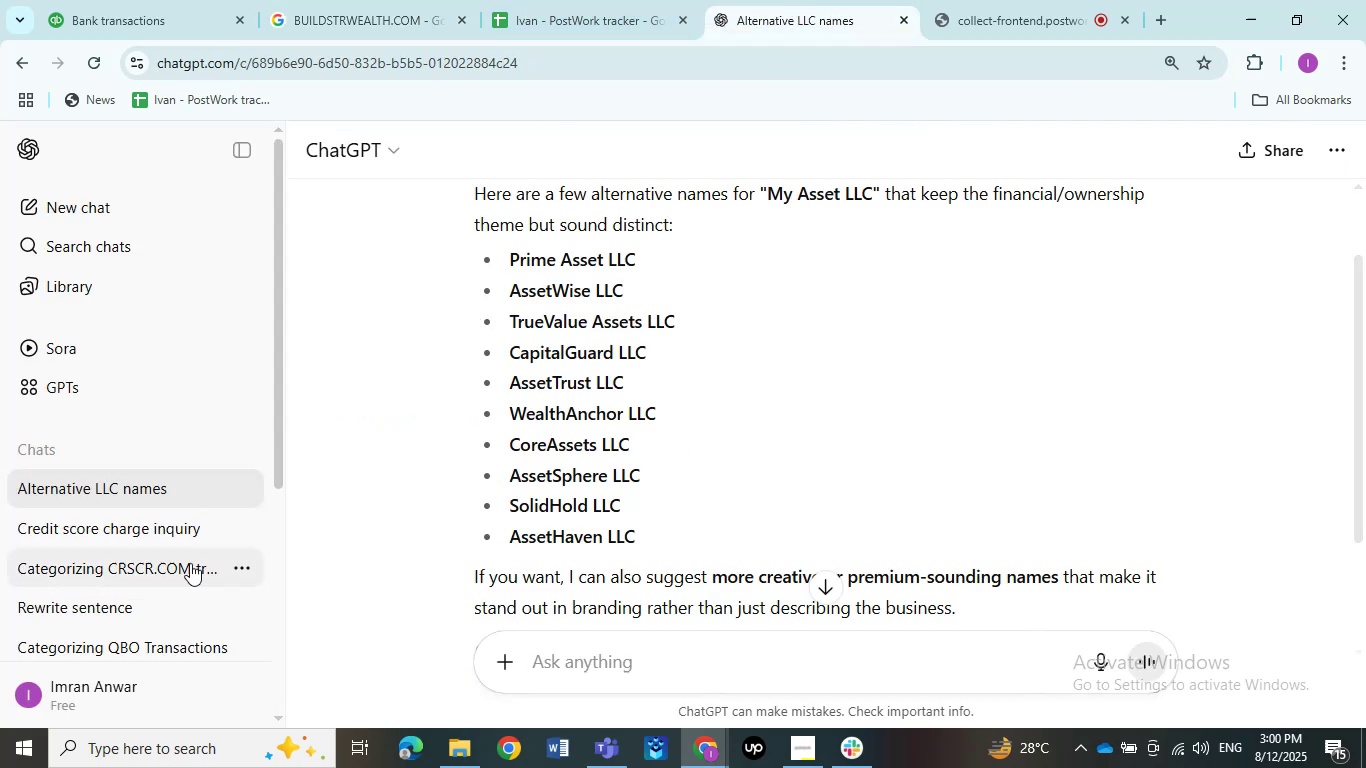 
key(Control+V)
 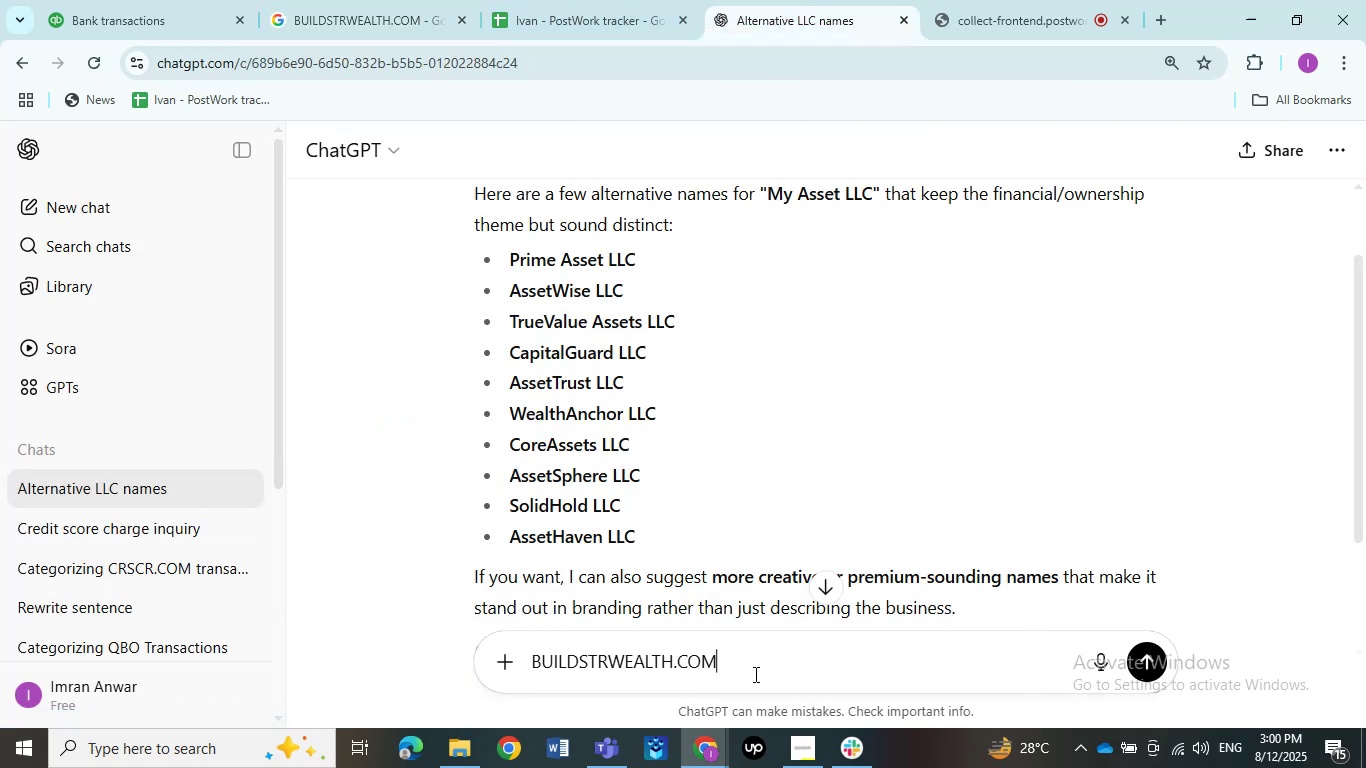 
type( ws )
key(Backspace)
key(Backspace)
key(Backspace)
key(Backspace)
 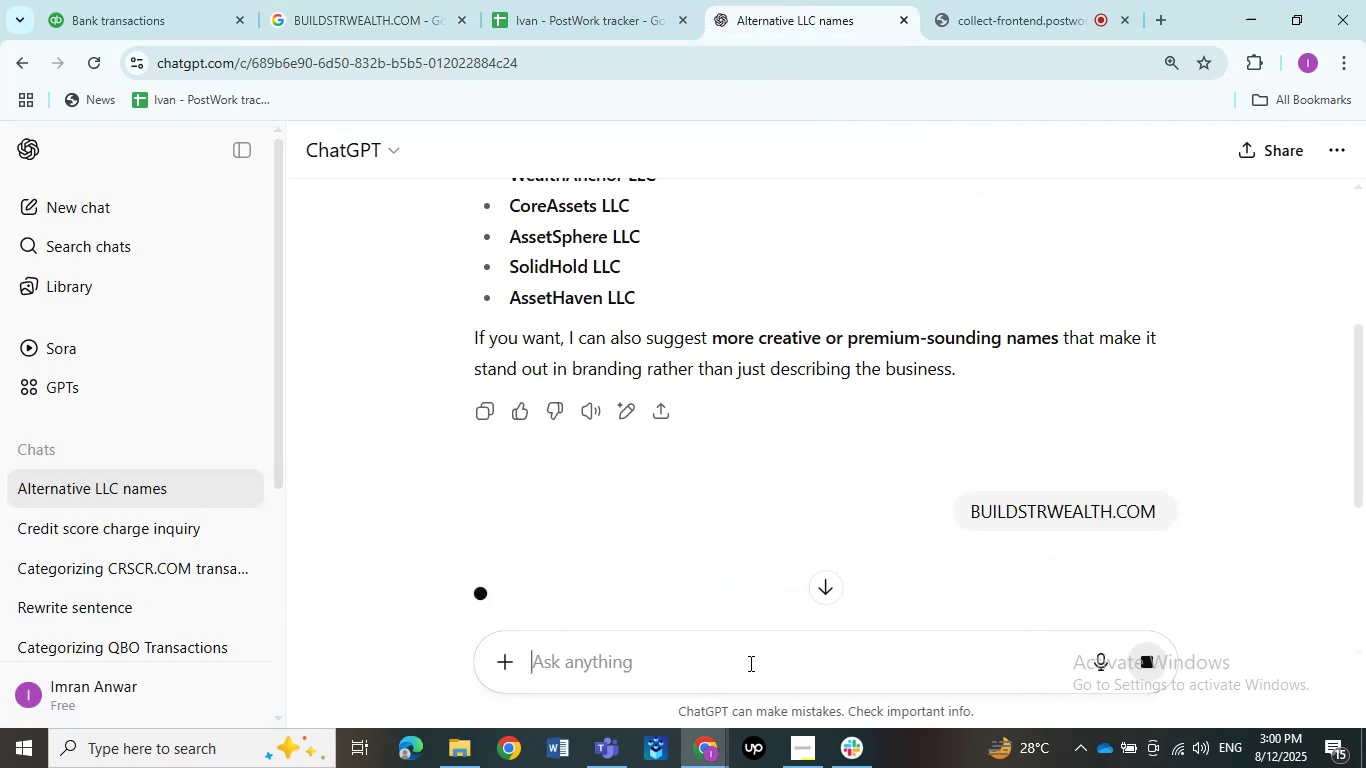 
hold_key(key=A, duration=0.34)
 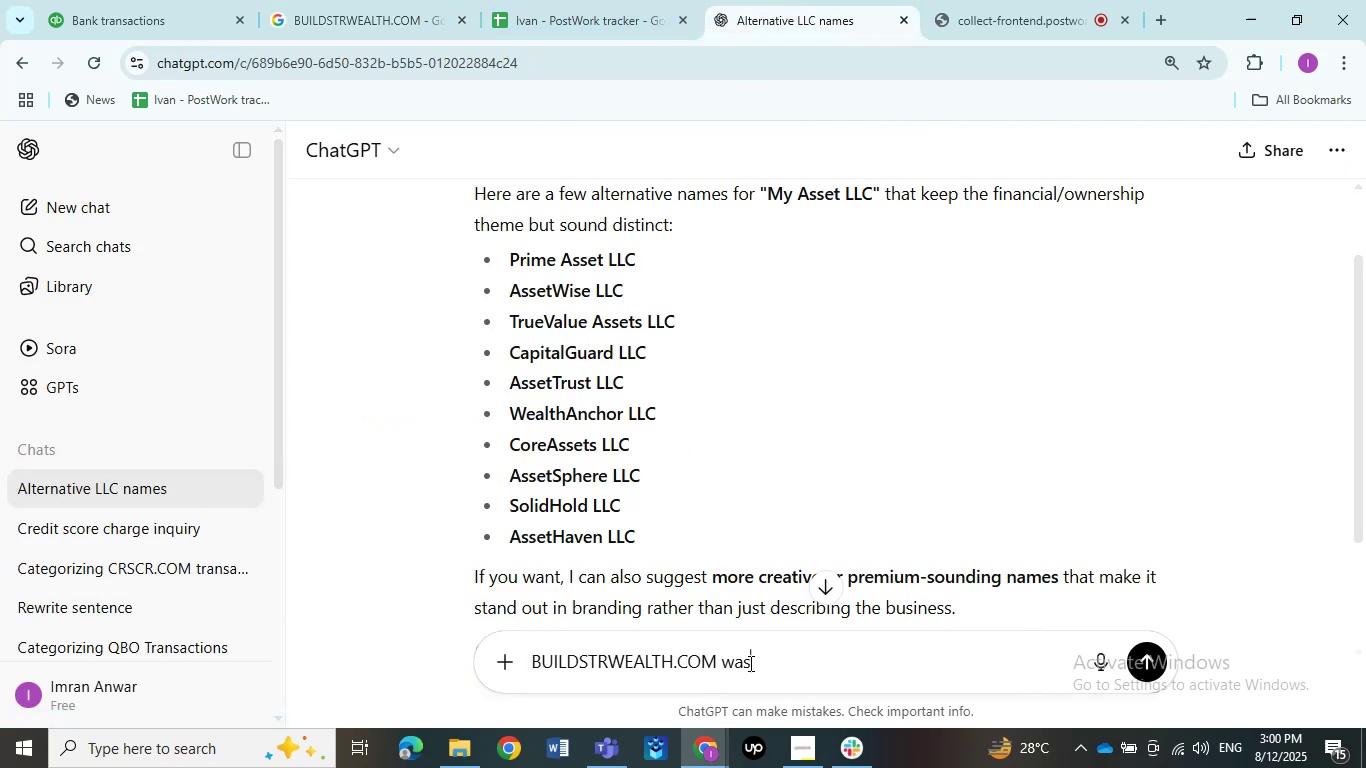 
key(Enter)
 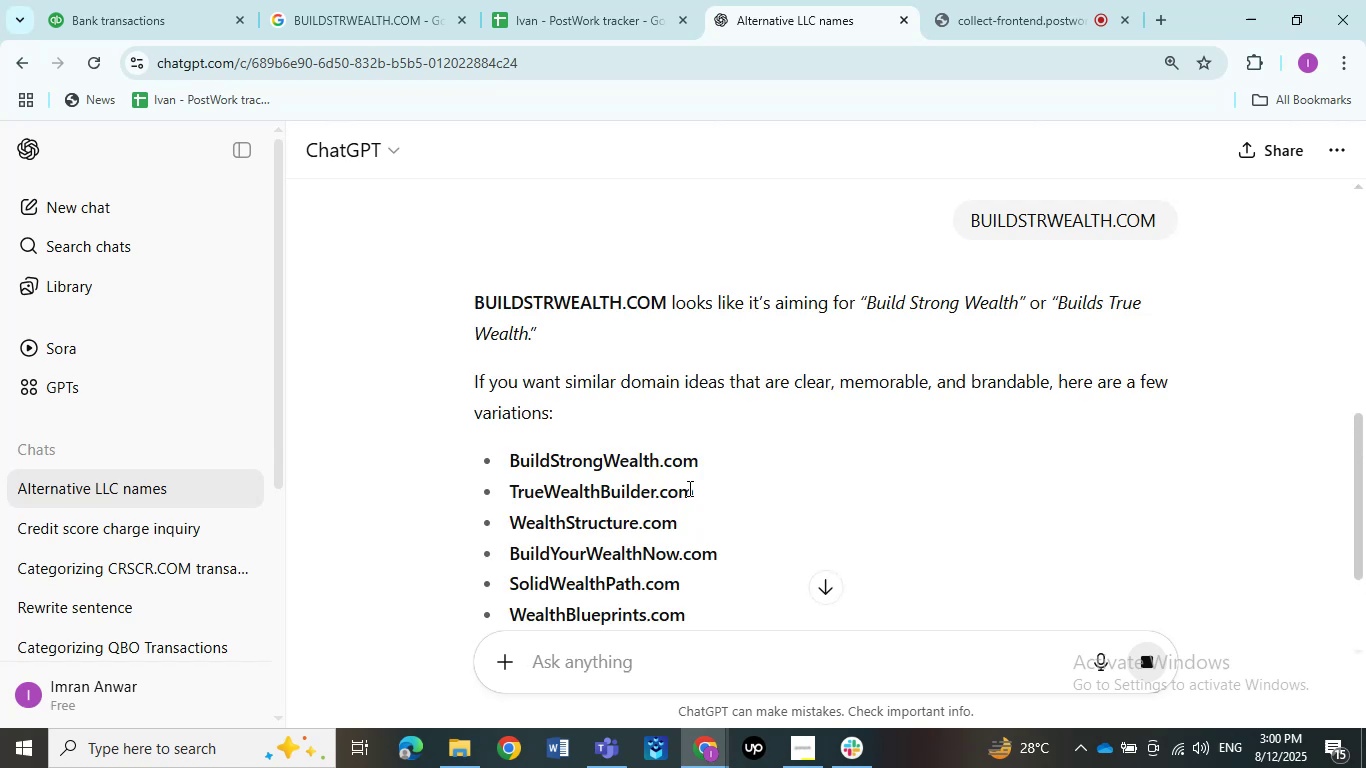 
left_click([675, 663])
 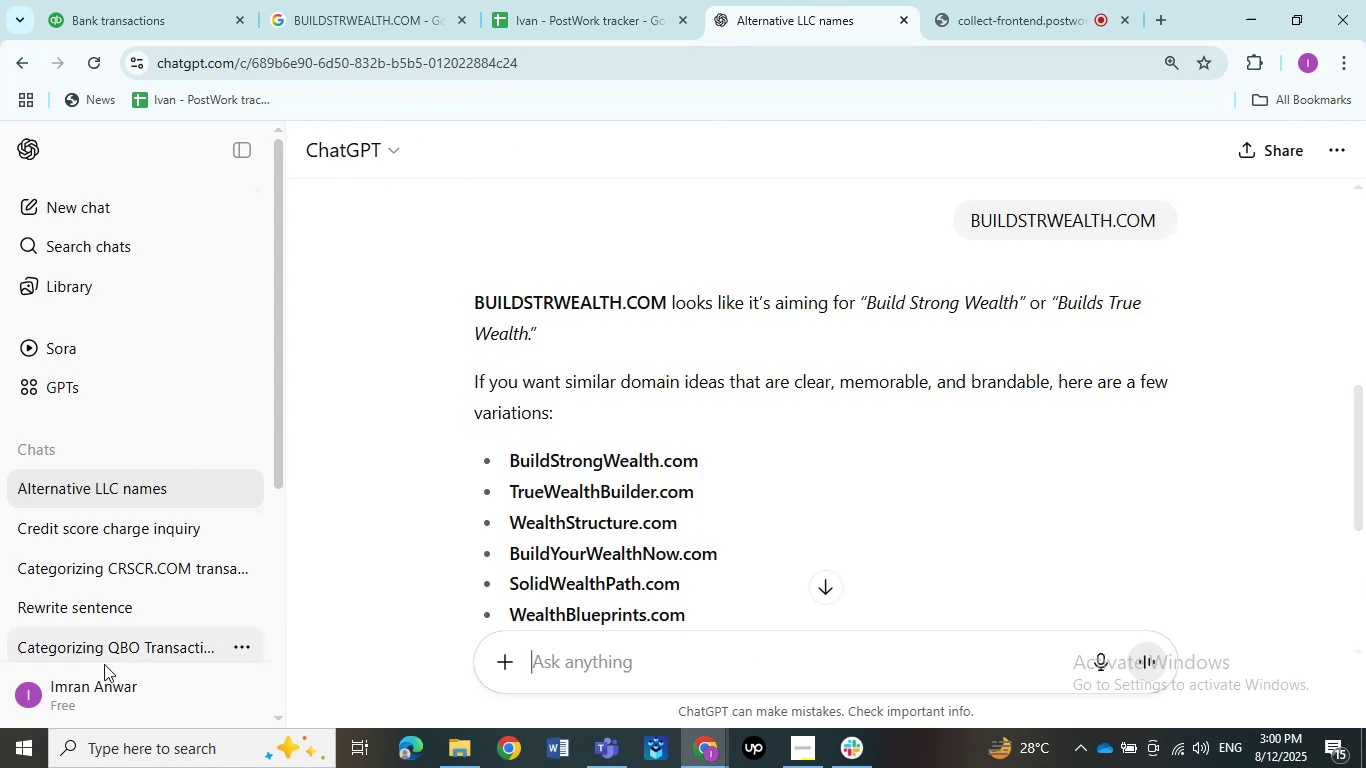 
left_click([103, 197])
 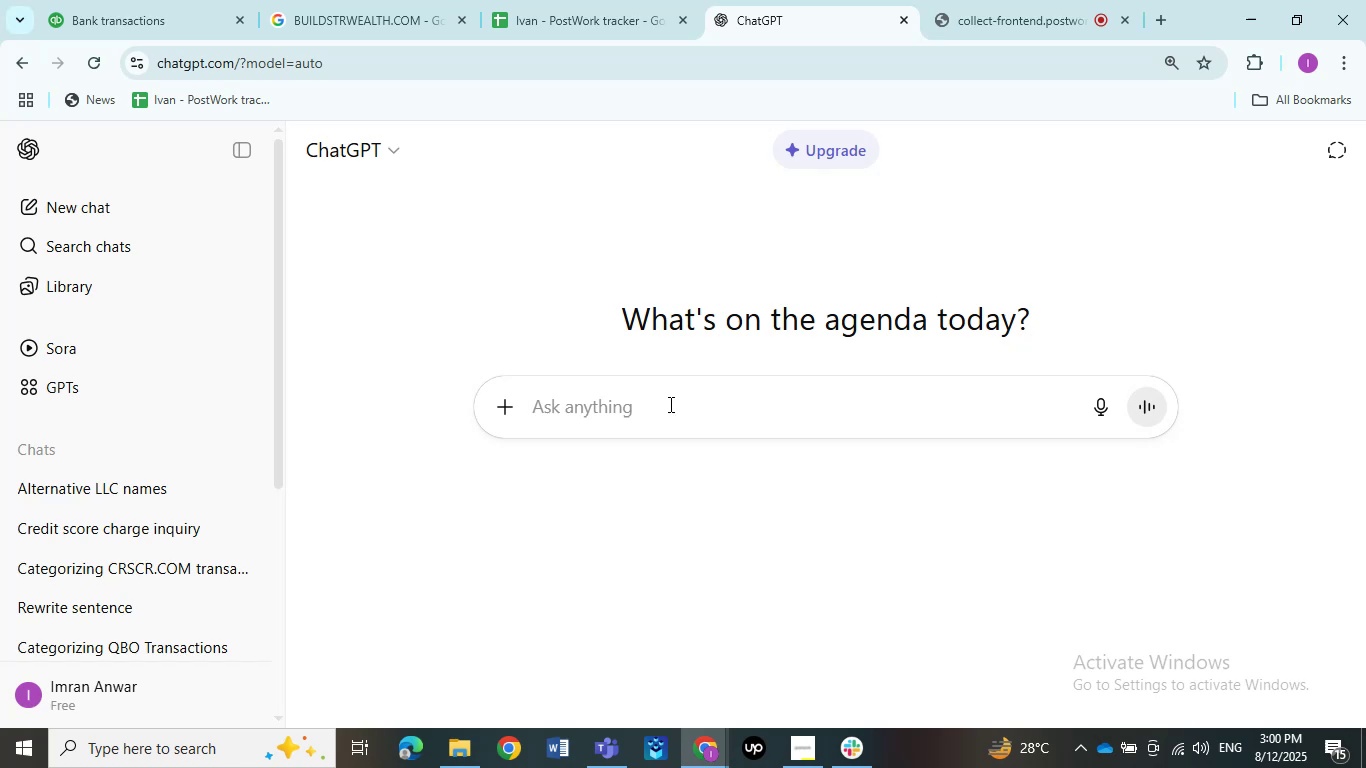 
wait(5.86)
 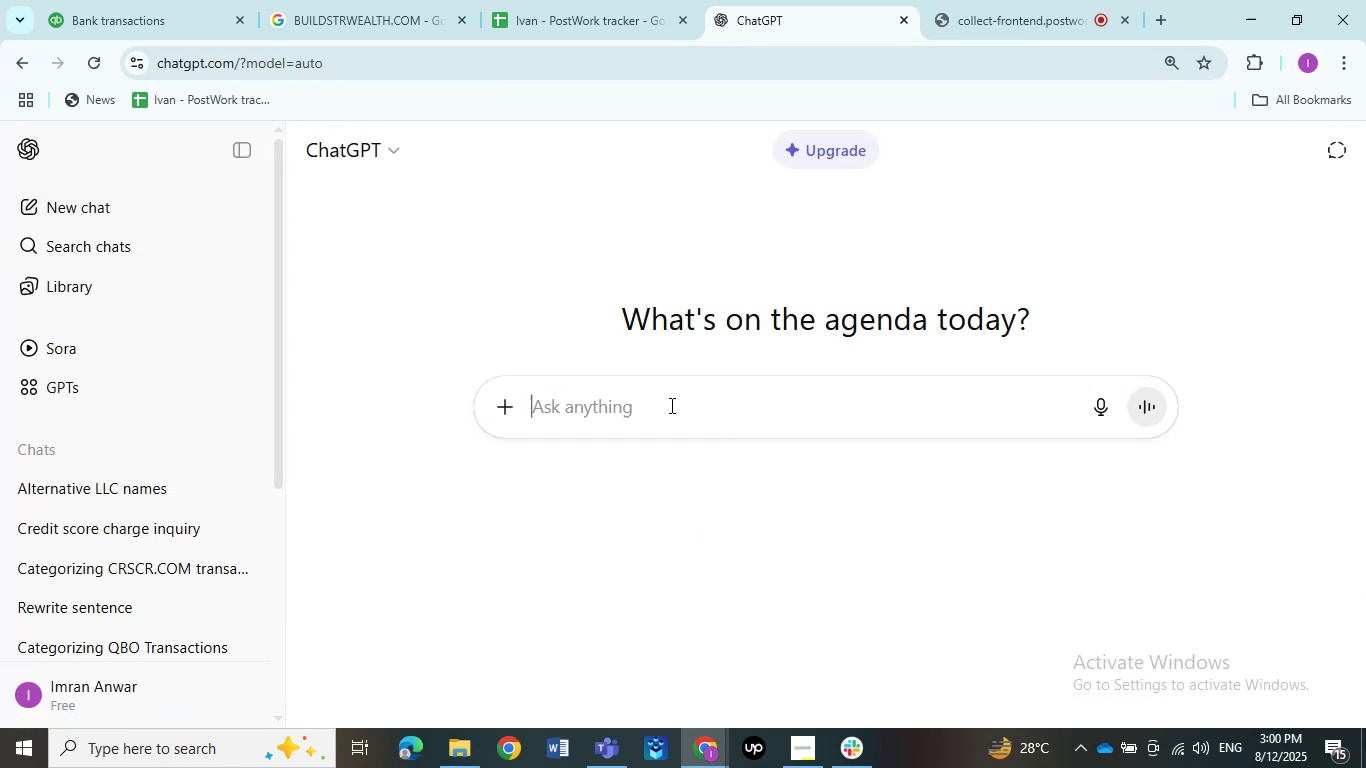 
key(Control+V)
 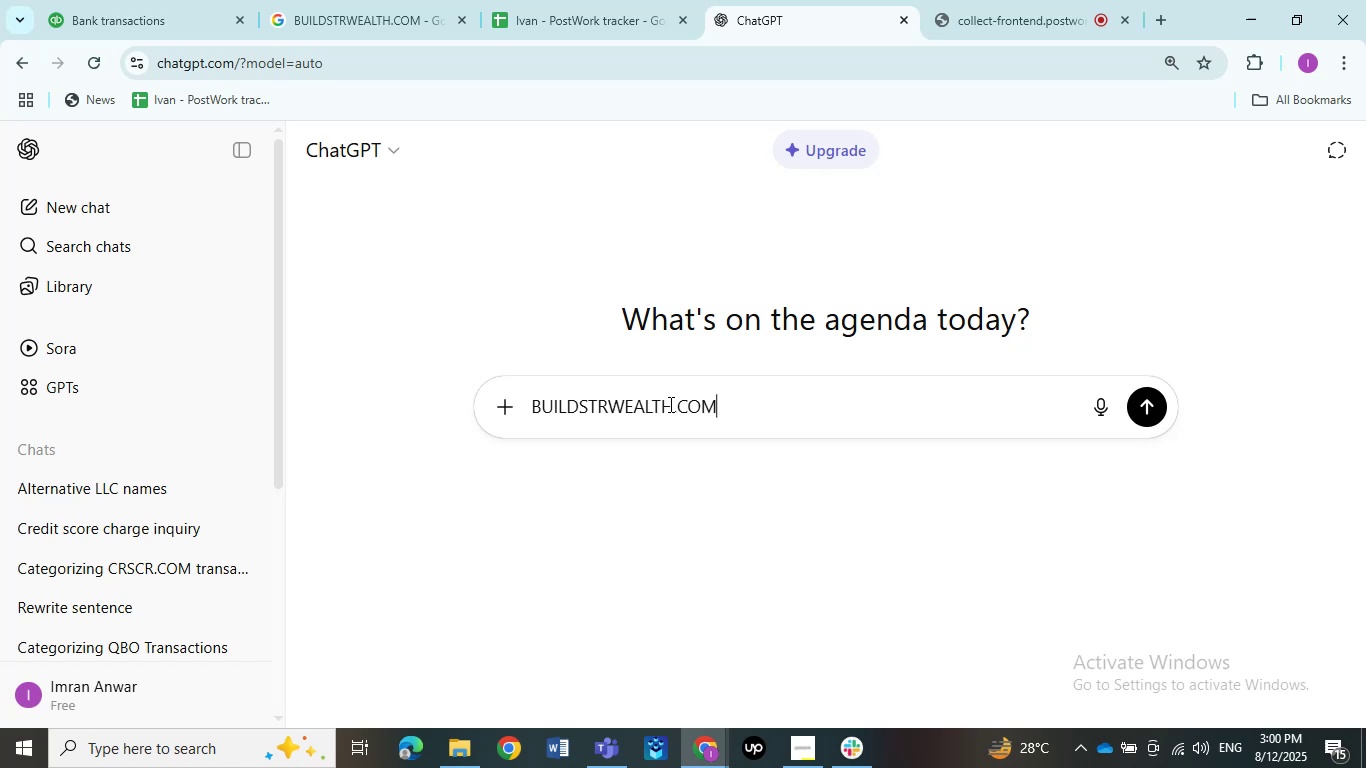 
type( need to Categorize)
 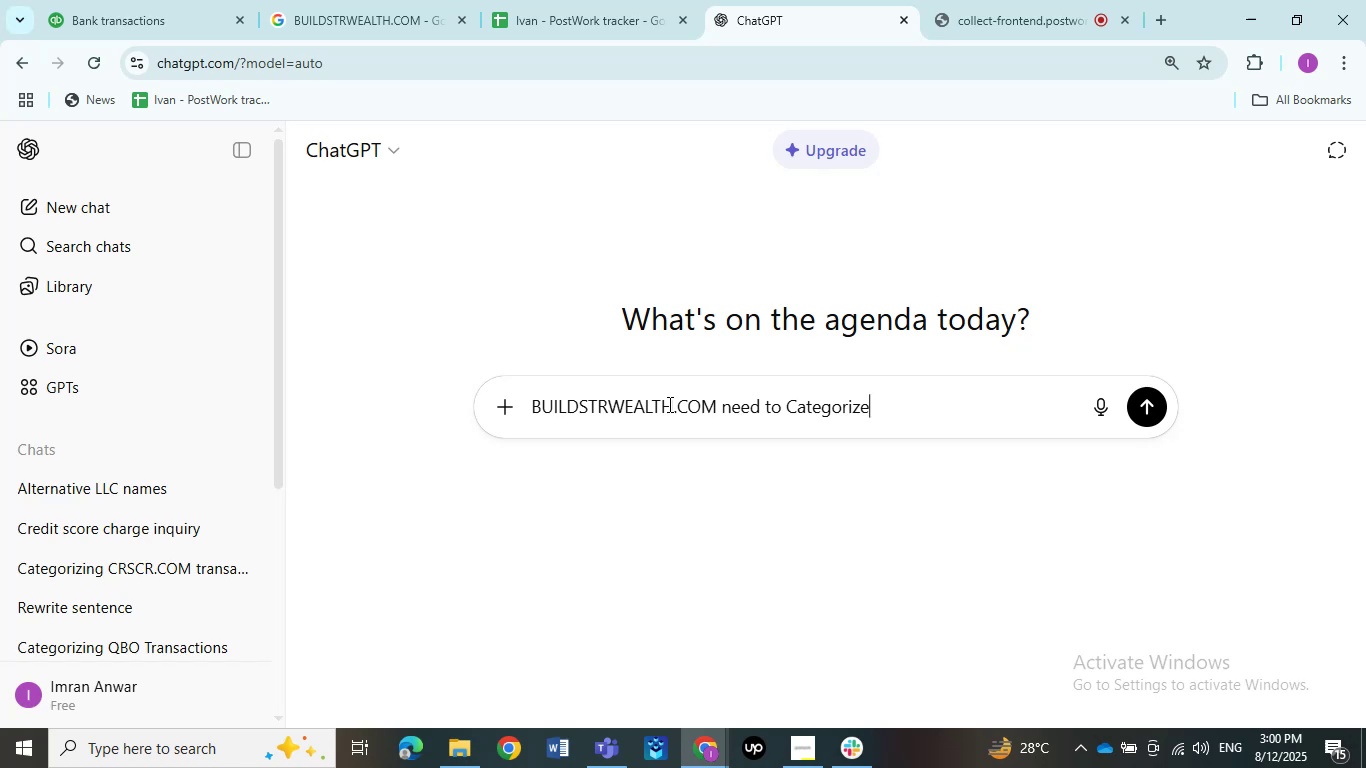 
key(Enter)
 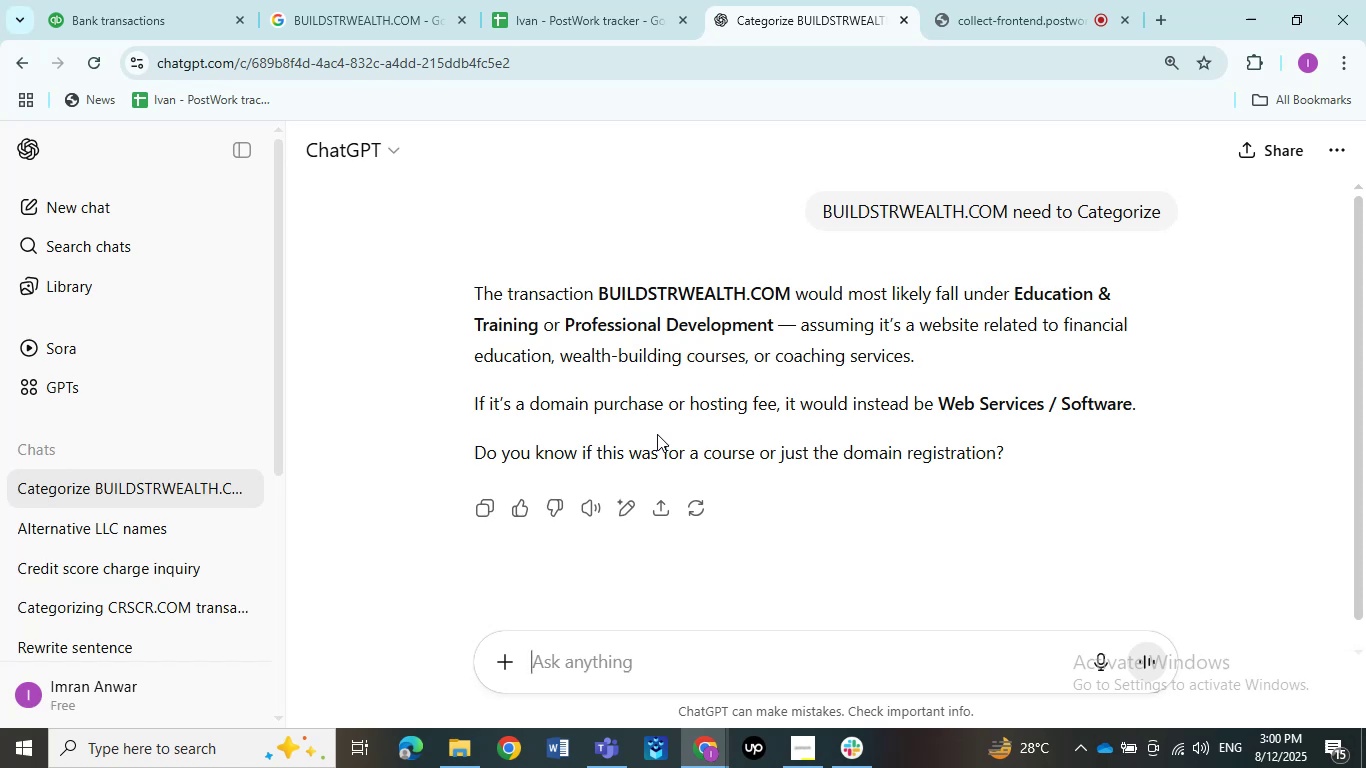 
wait(16.97)
 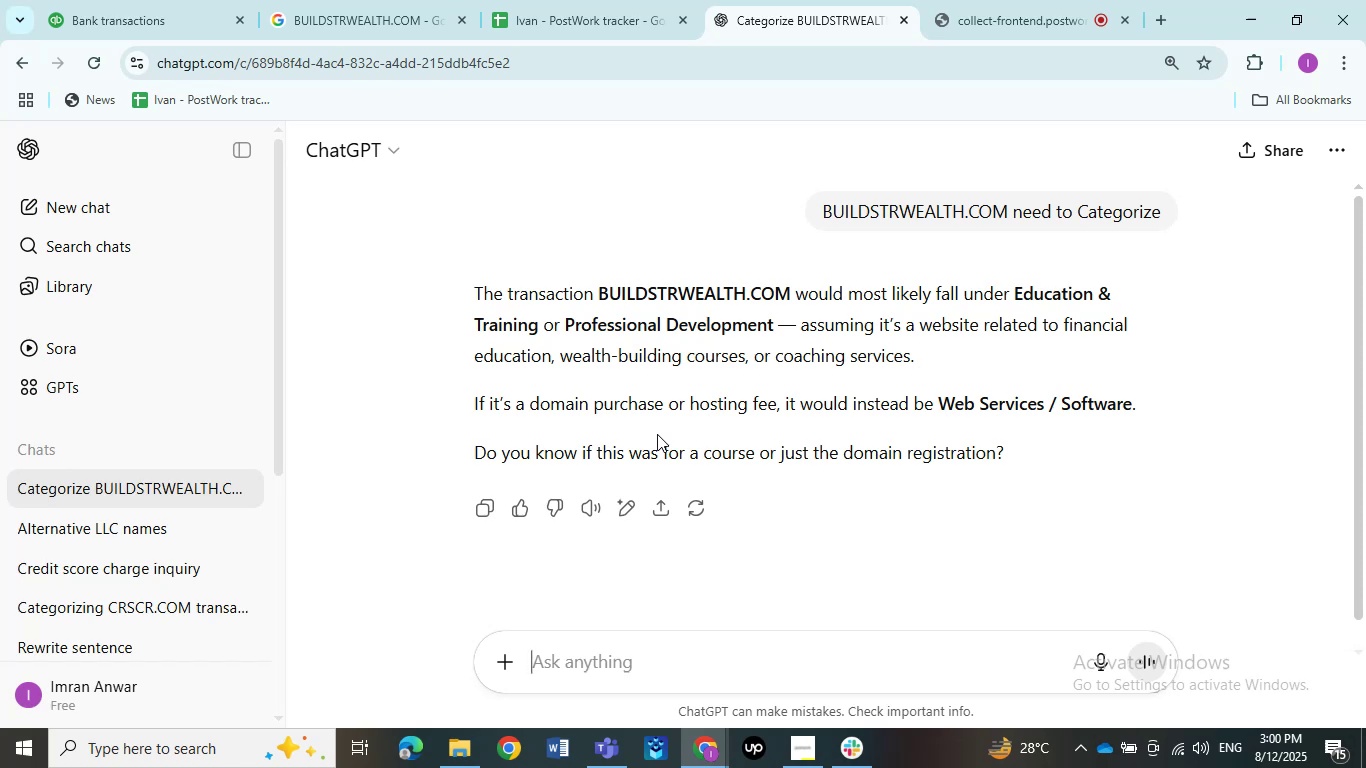 
left_click([361, 0])
 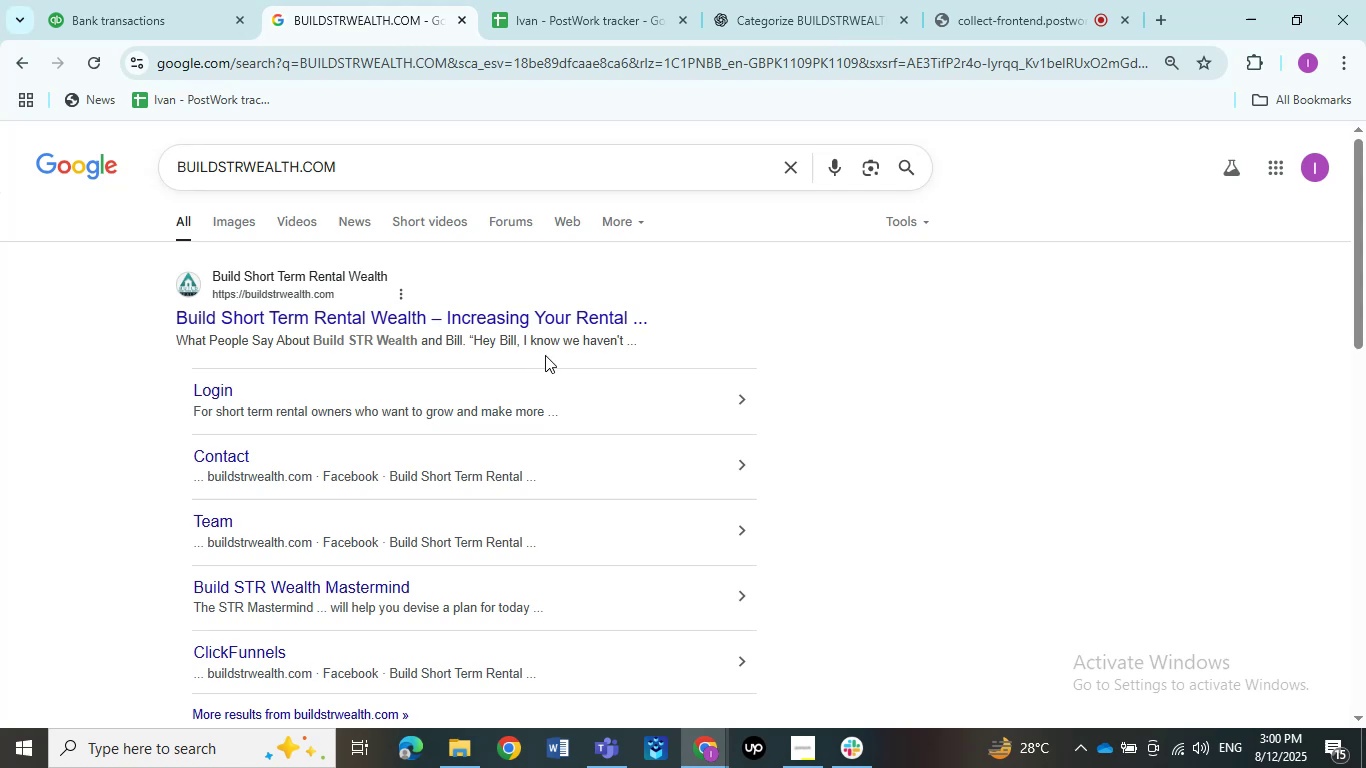 
left_click([564, 310])
 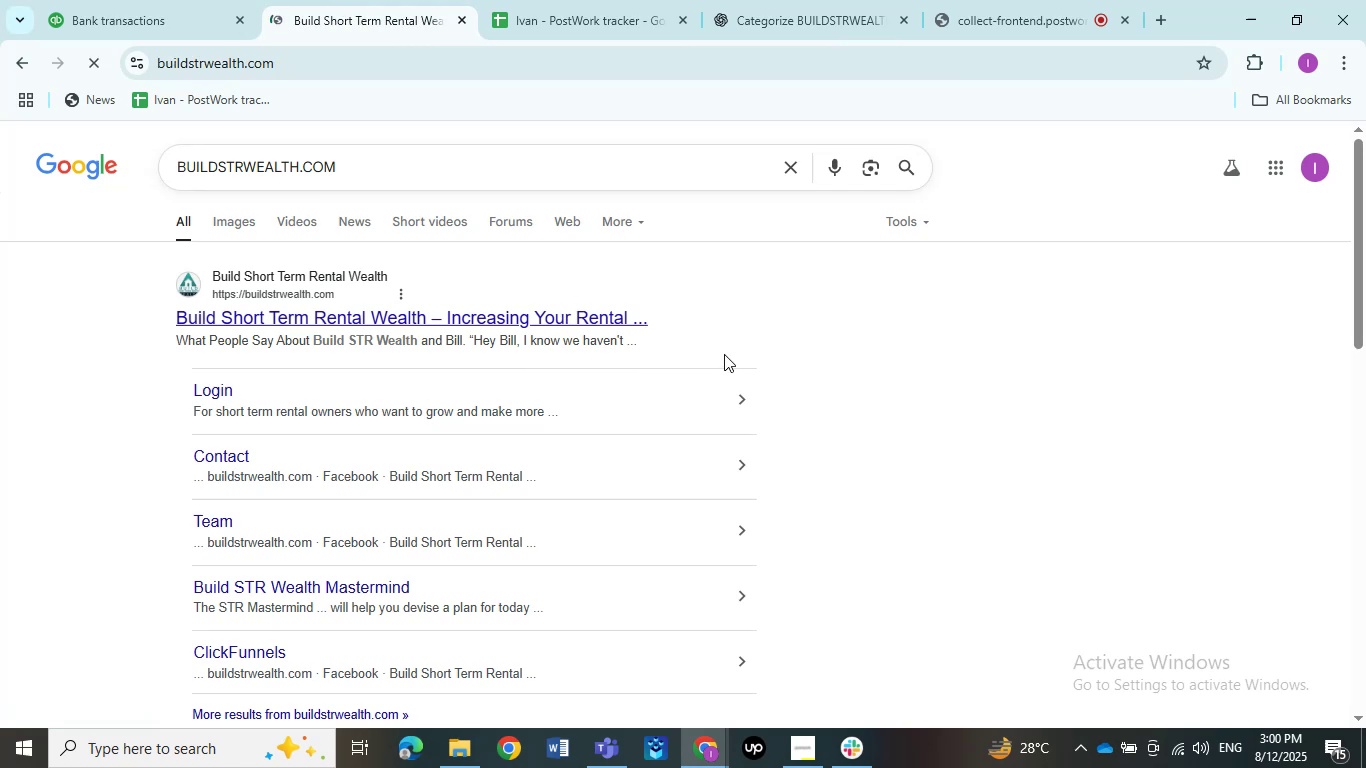 
scroll: coordinate [724, 354], scroll_direction: down, amount: 6.0
 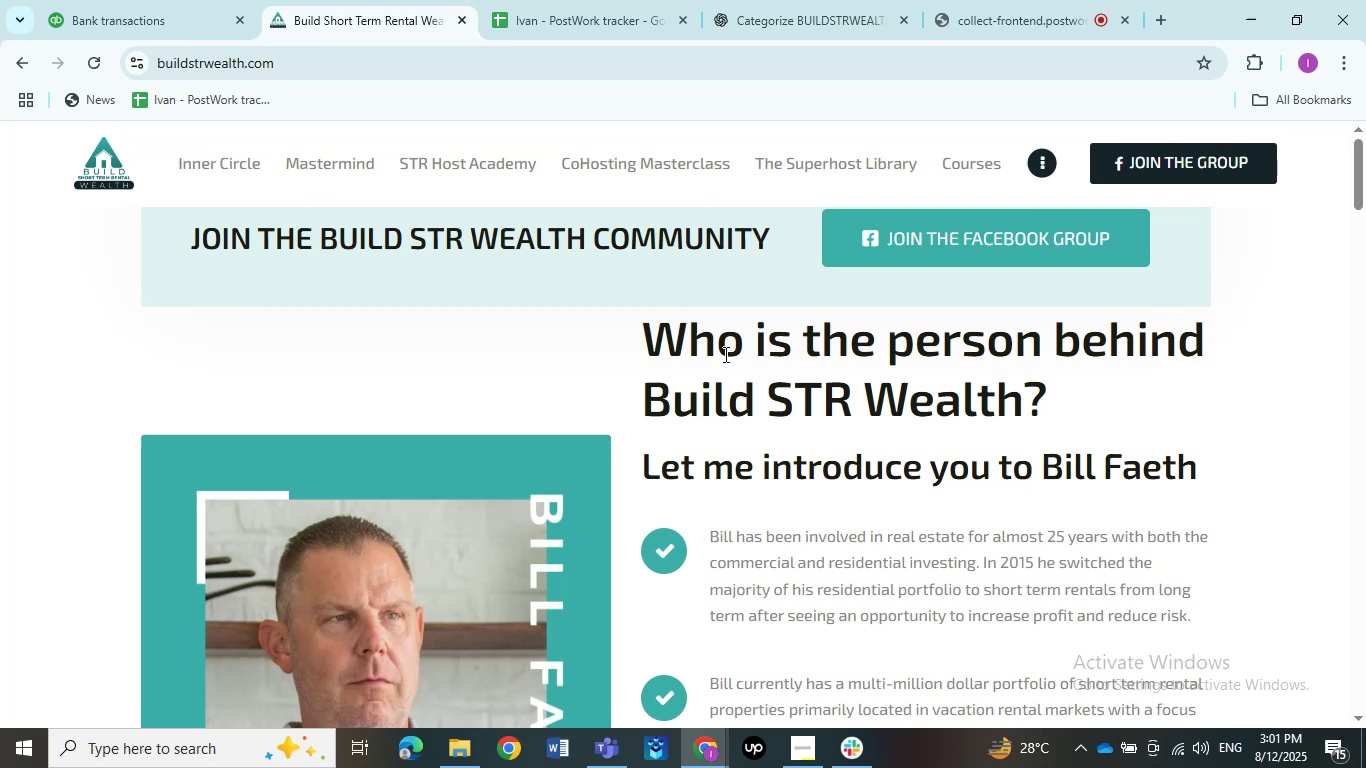 
wait(33.25)
 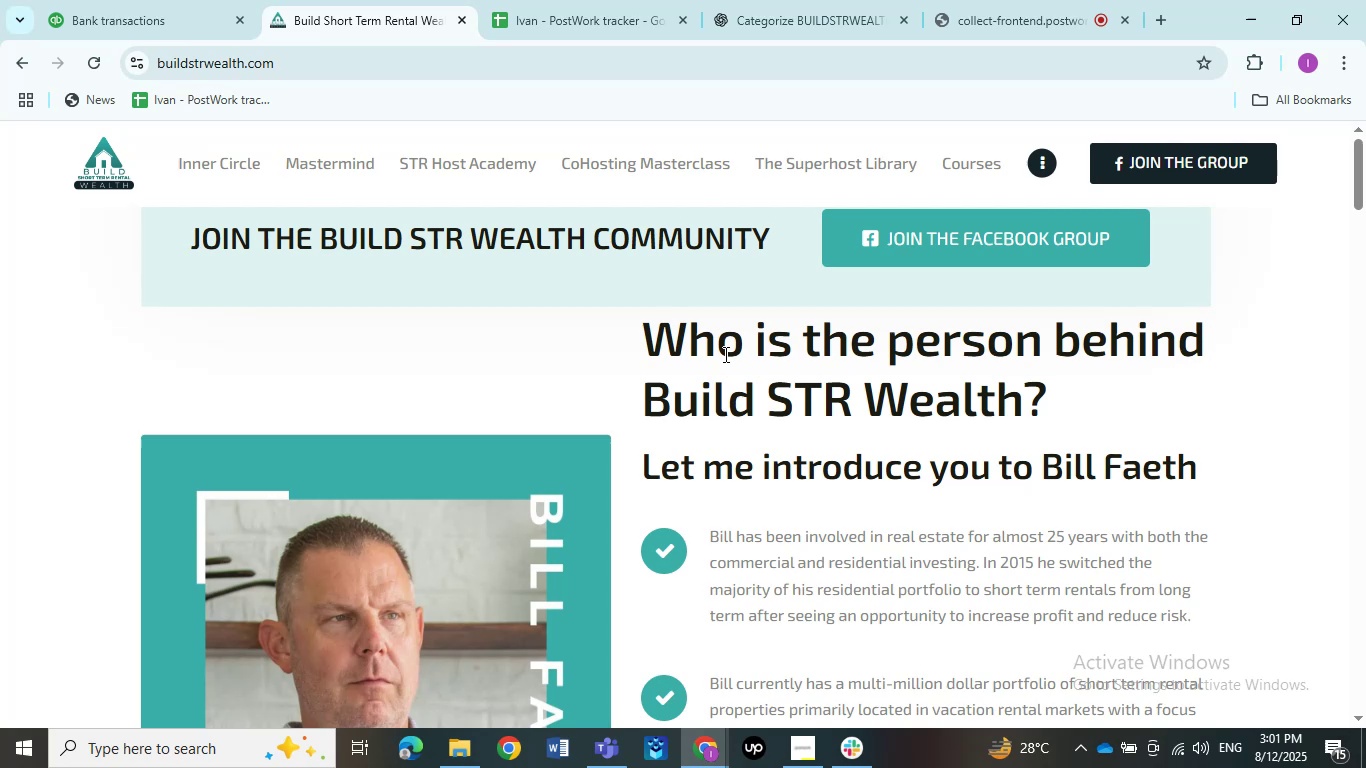 
scroll: coordinate [722, 467], scroll_direction: down, amount: 2.0
 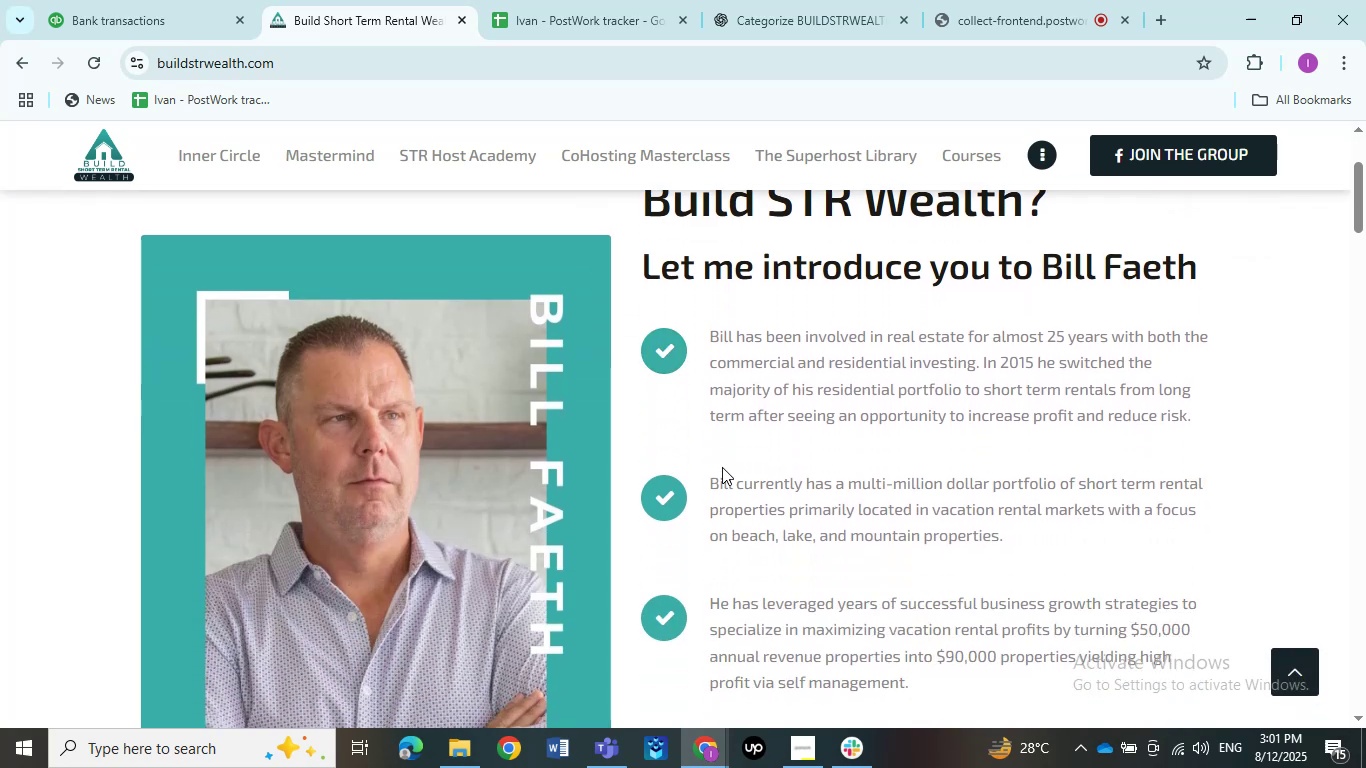 
scroll: coordinate [724, 467], scroll_direction: up, amount: 2.0
 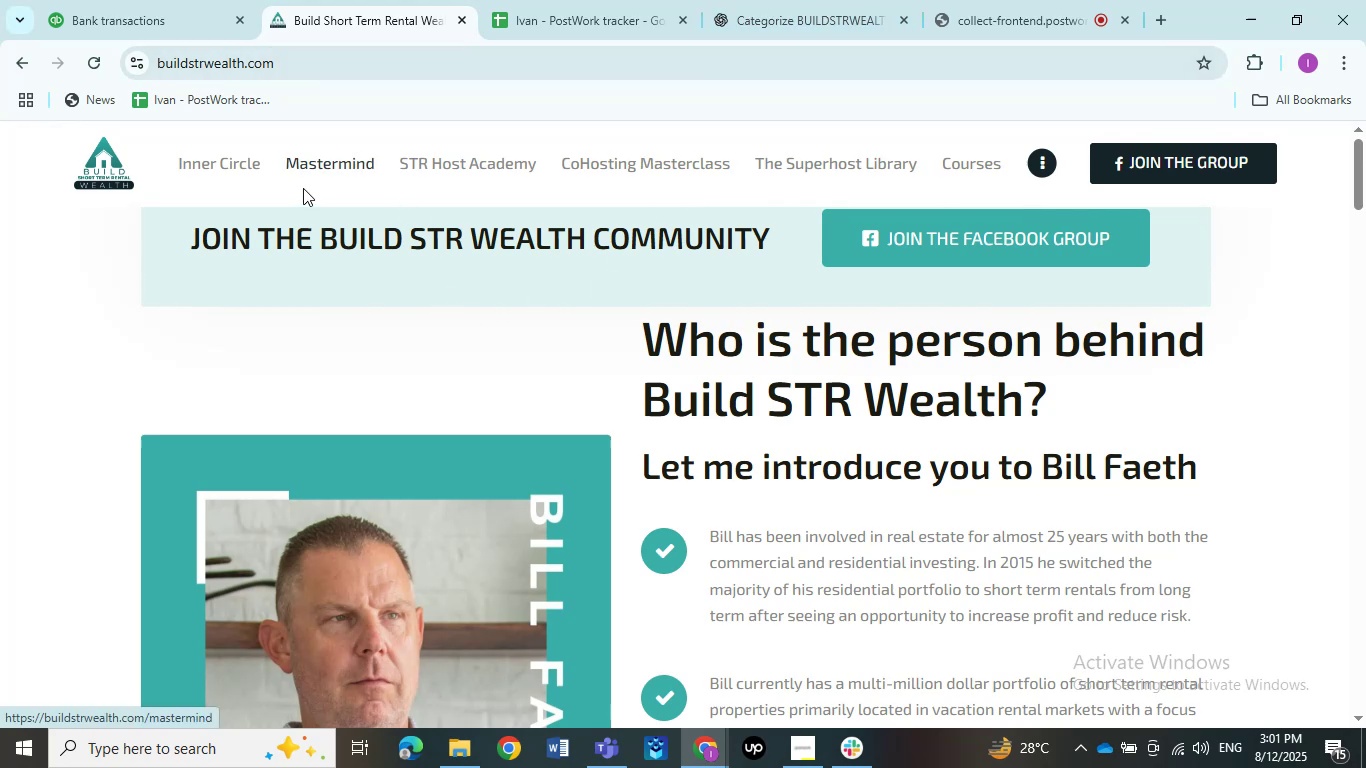 
mouse_move([958, 179])
 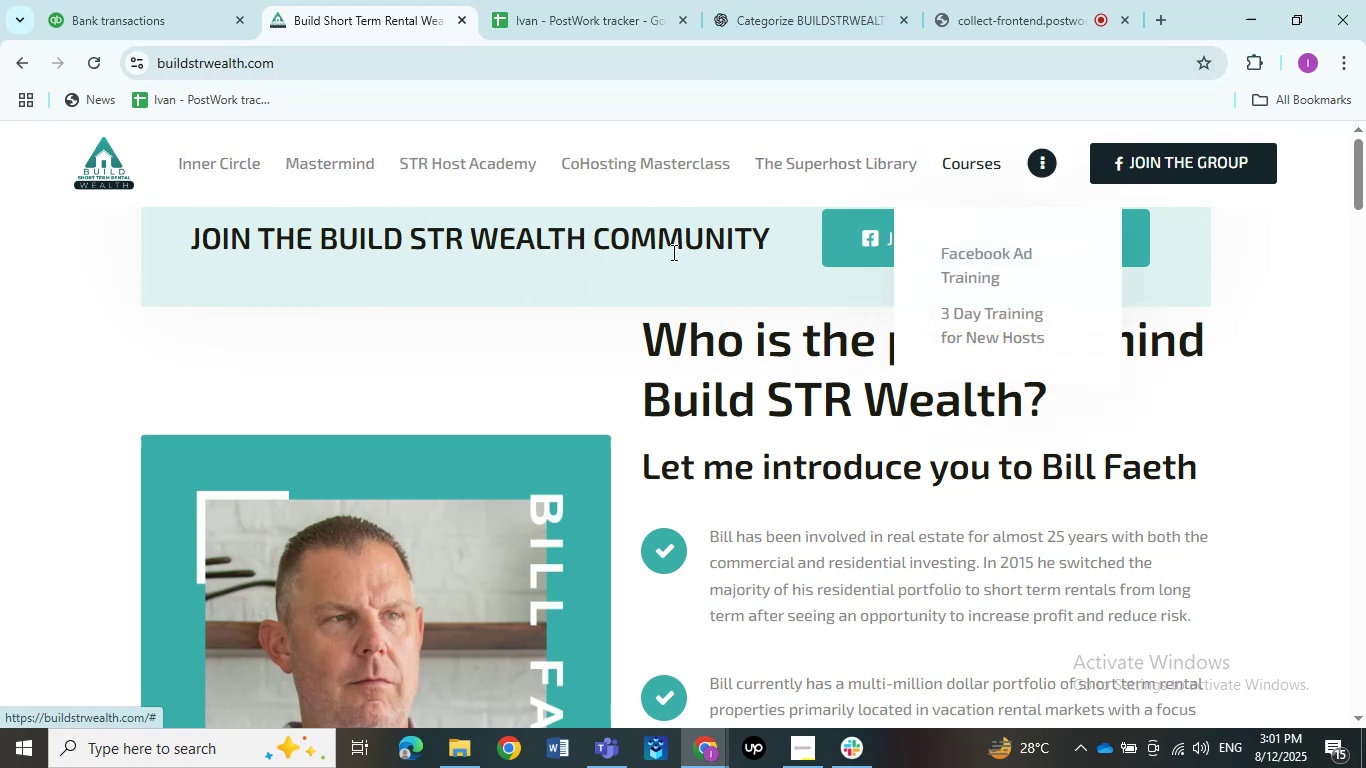 
scroll: coordinate [630, 296], scroll_direction: down, amount: 5.0
 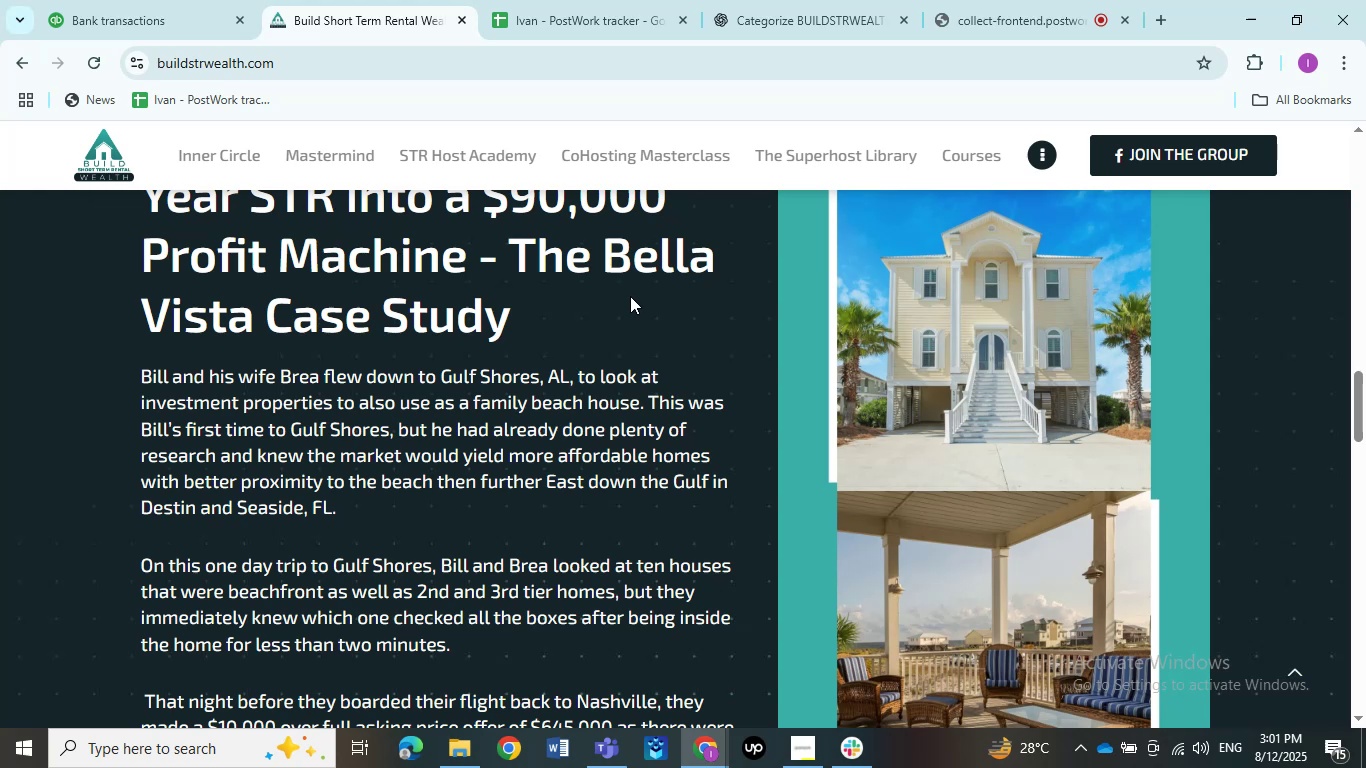 
scroll: coordinate [630, 321], scroll_direction: up, amount: 21.0
 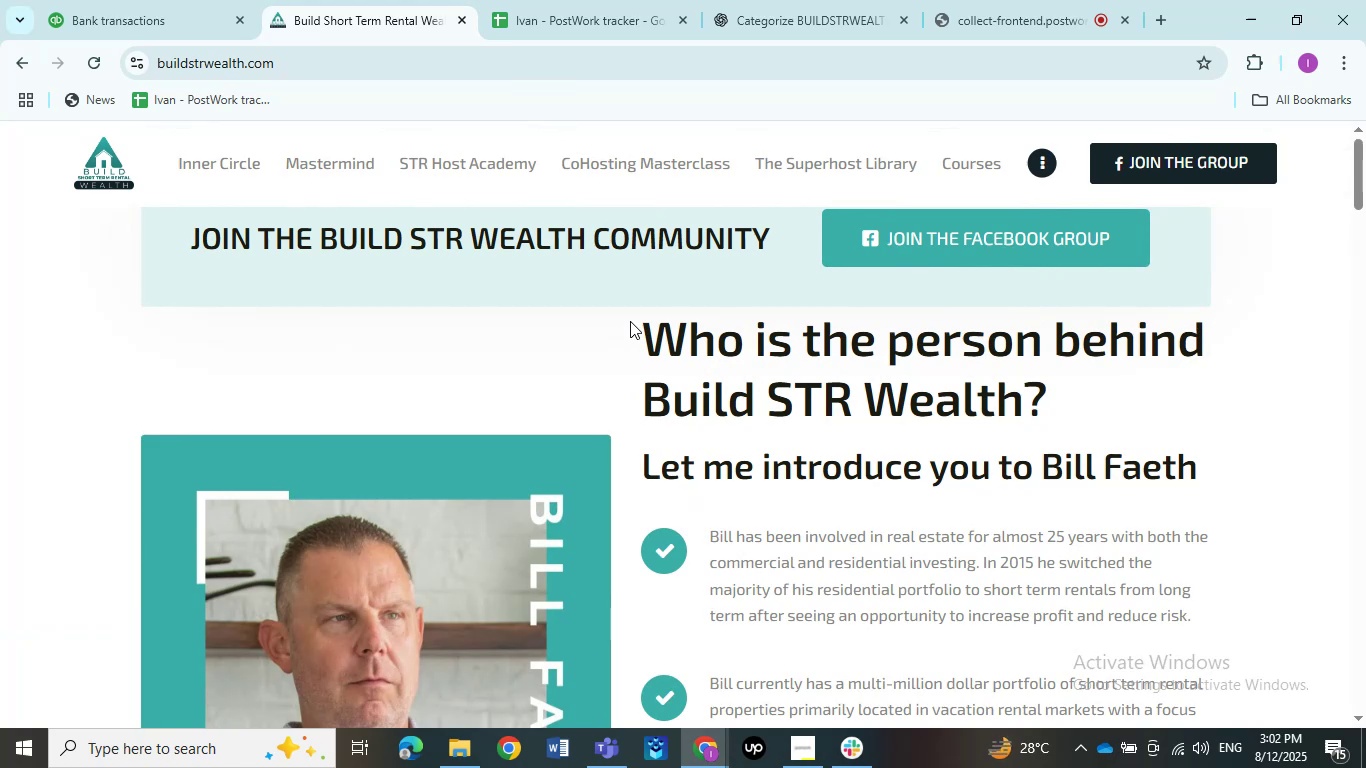 
wait(22.0)
 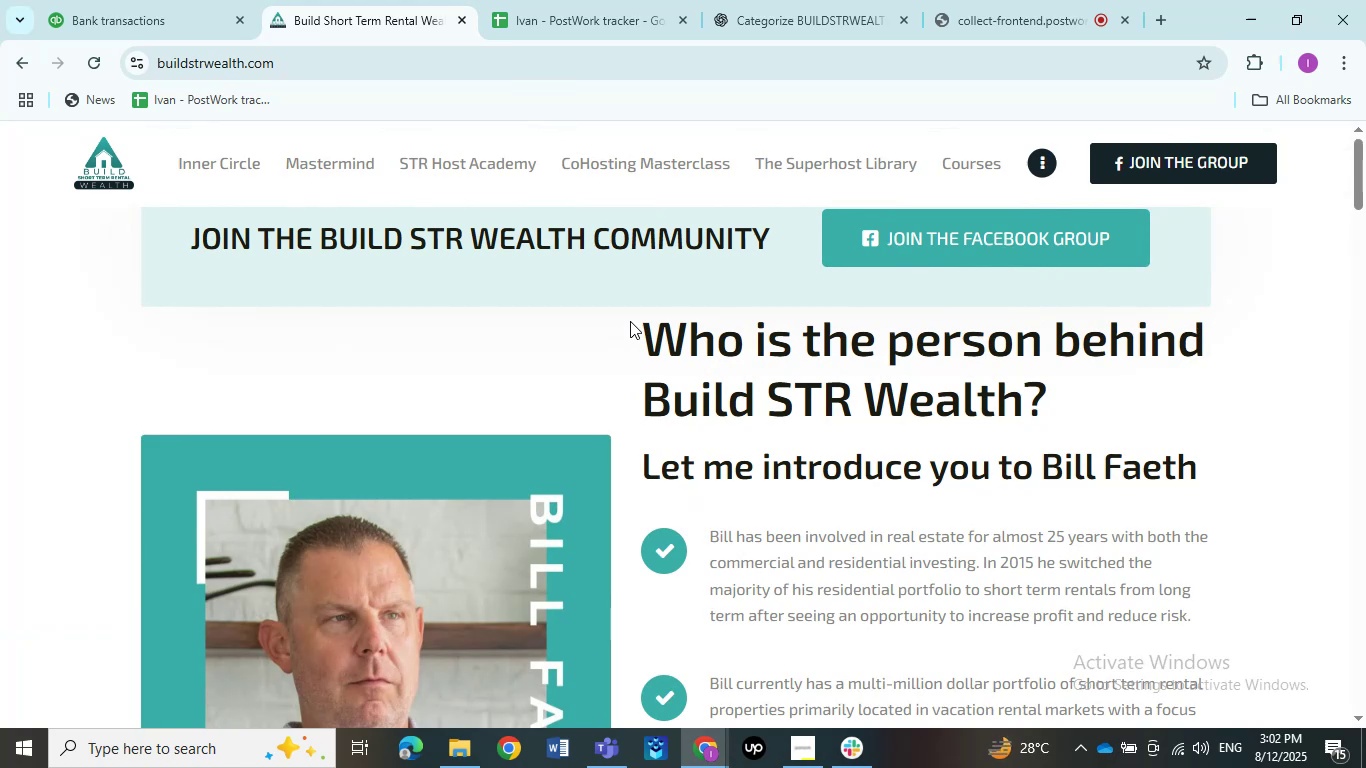 
scroll: coordinate [555, 320], scroll_direction: up, amount: 4.0
 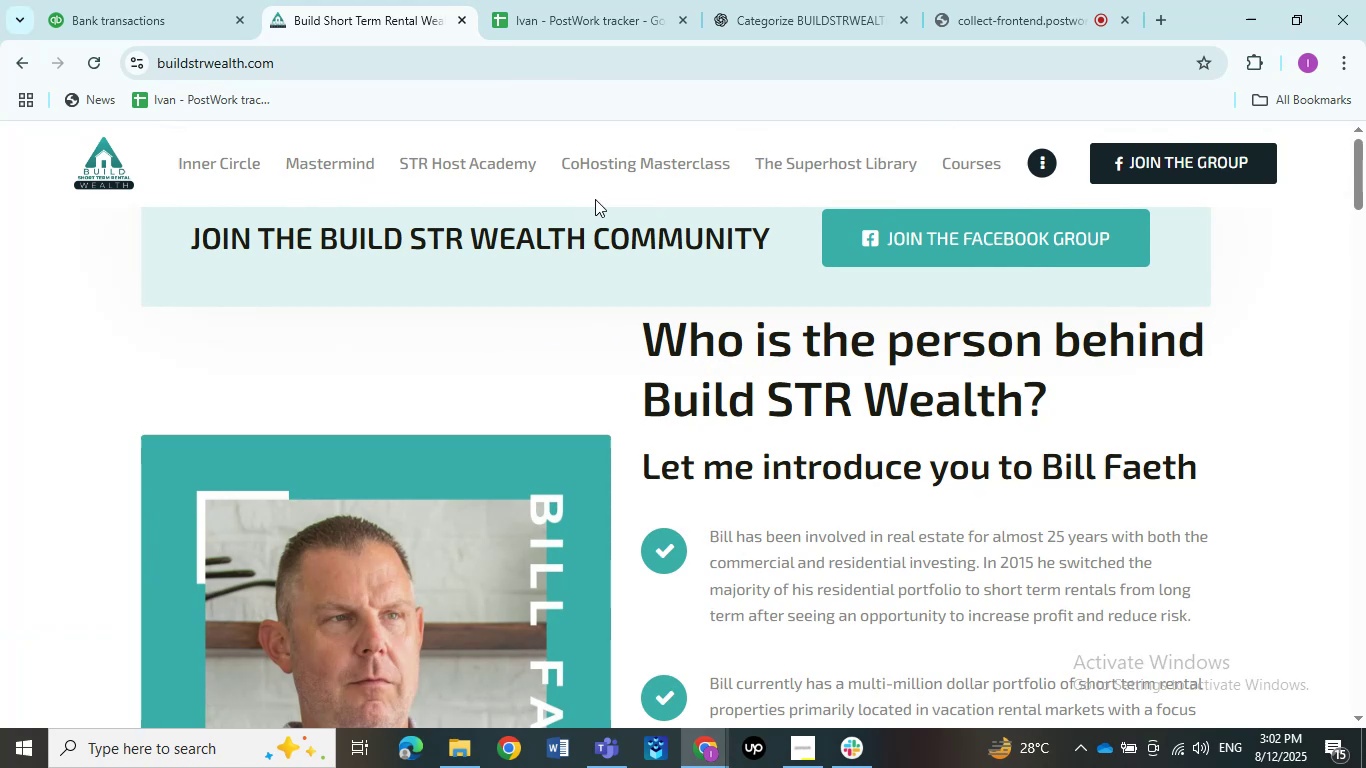 
mouse_move([990, 193])
 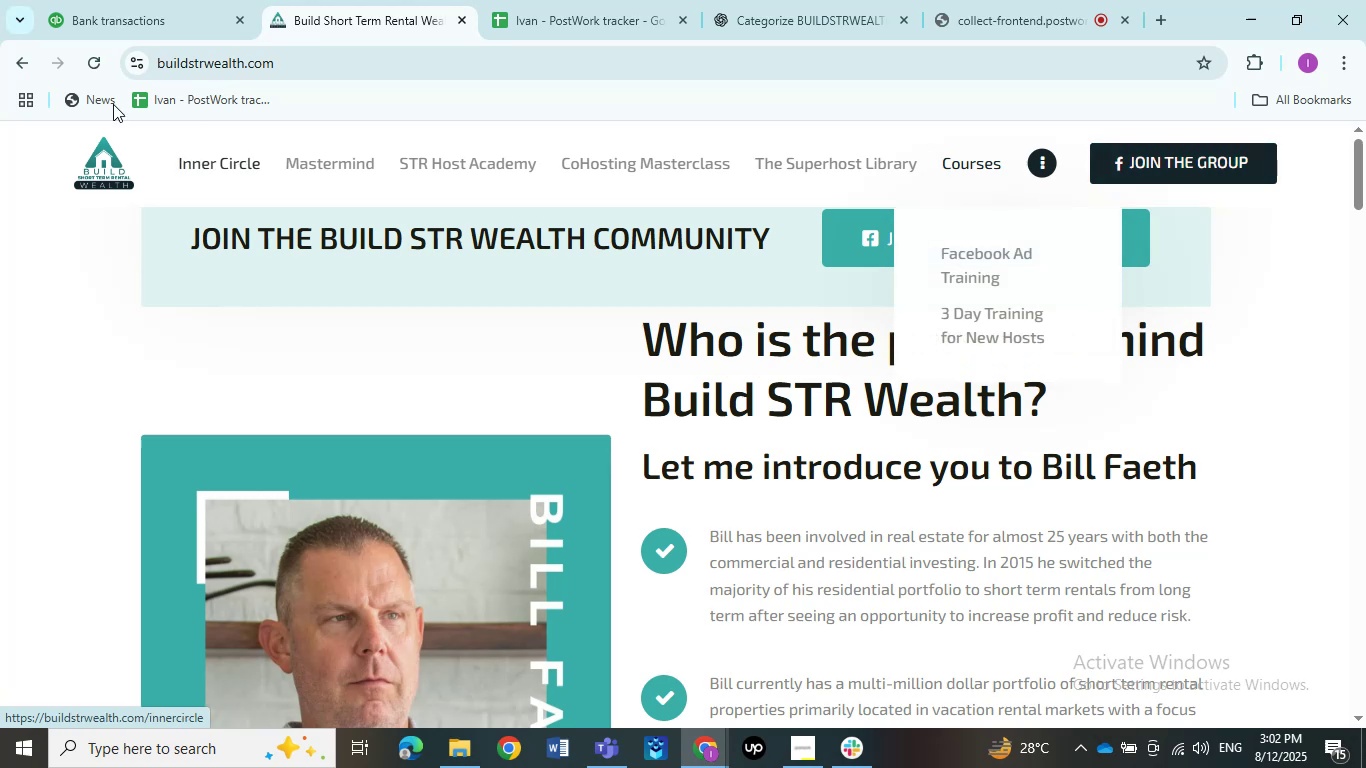 
left_click([21, 74])
 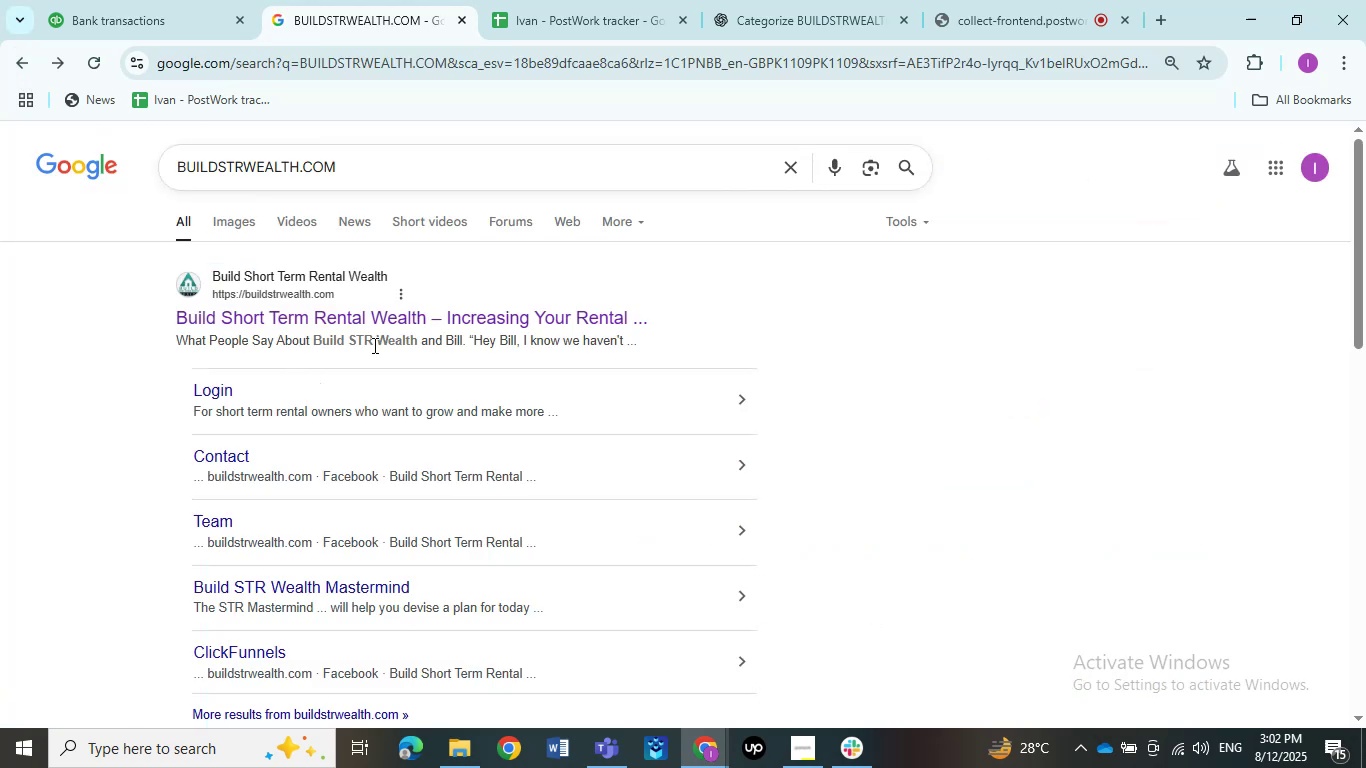 
scroll: coordinate [448, 370], scroll_direction: down, amount: 2.0
 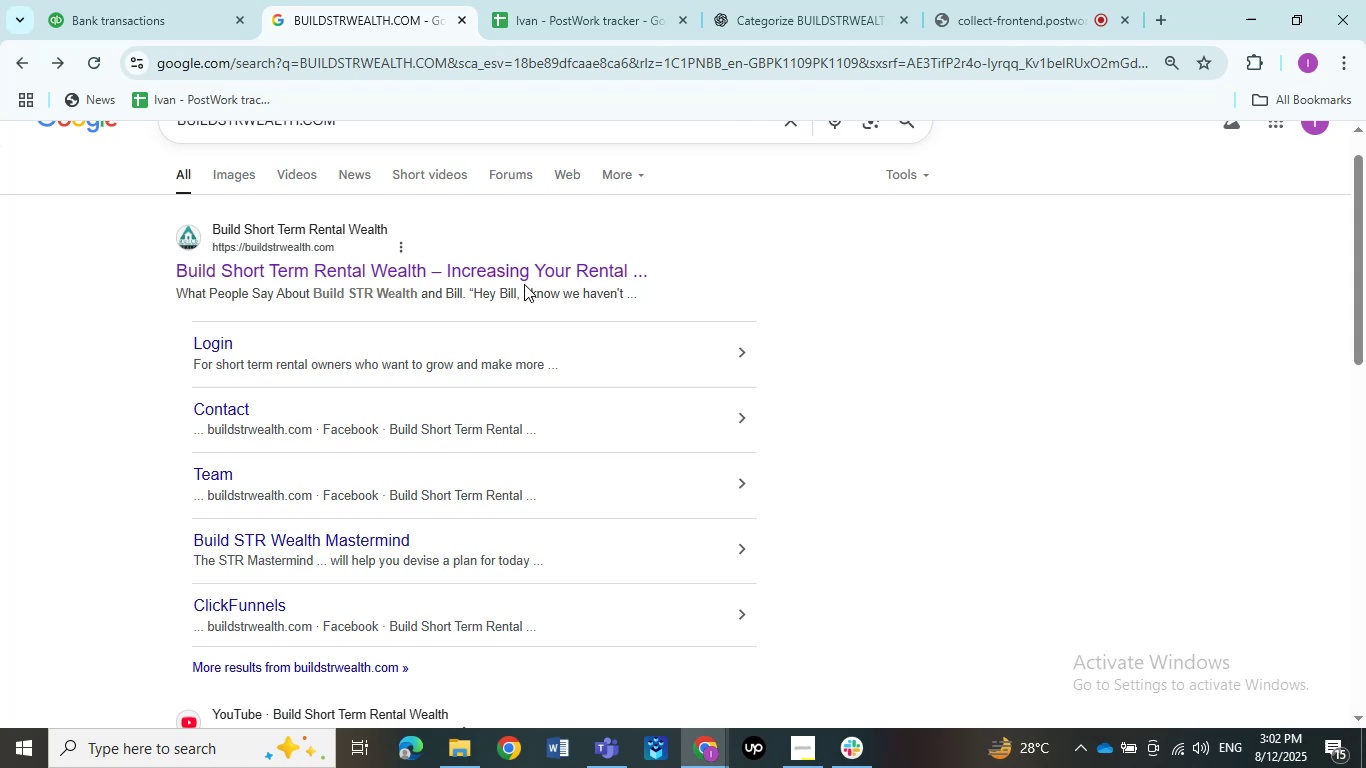 
wait(6.92)
 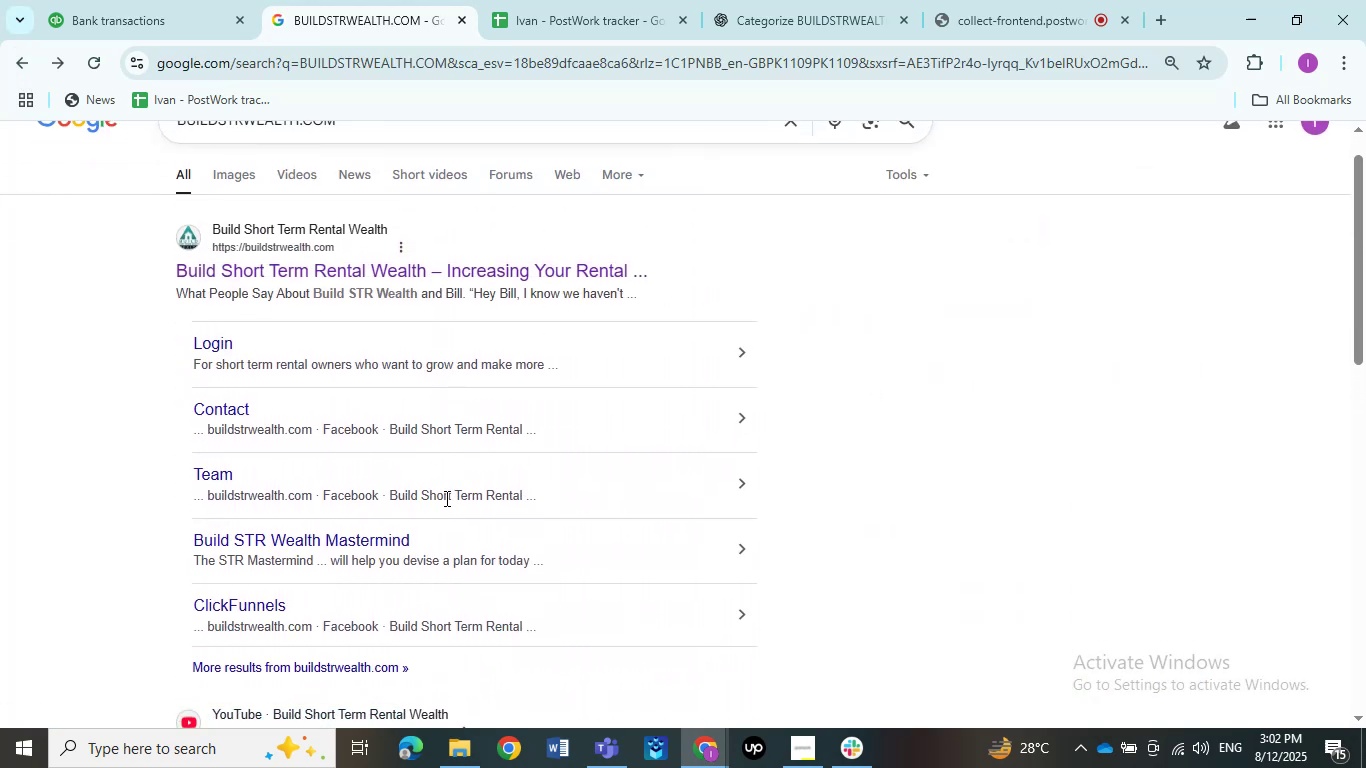 
left_click([508, 265])
 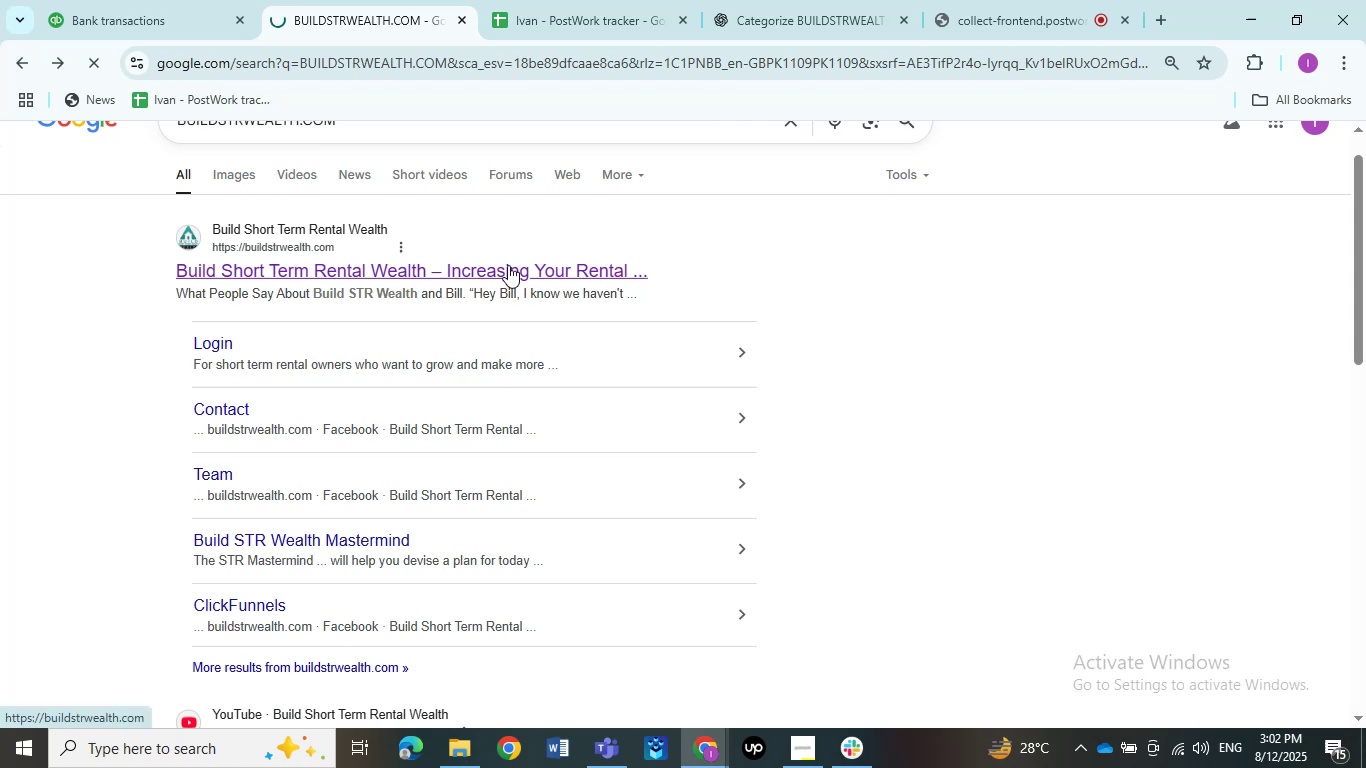 
mouse_move([491, 346])
 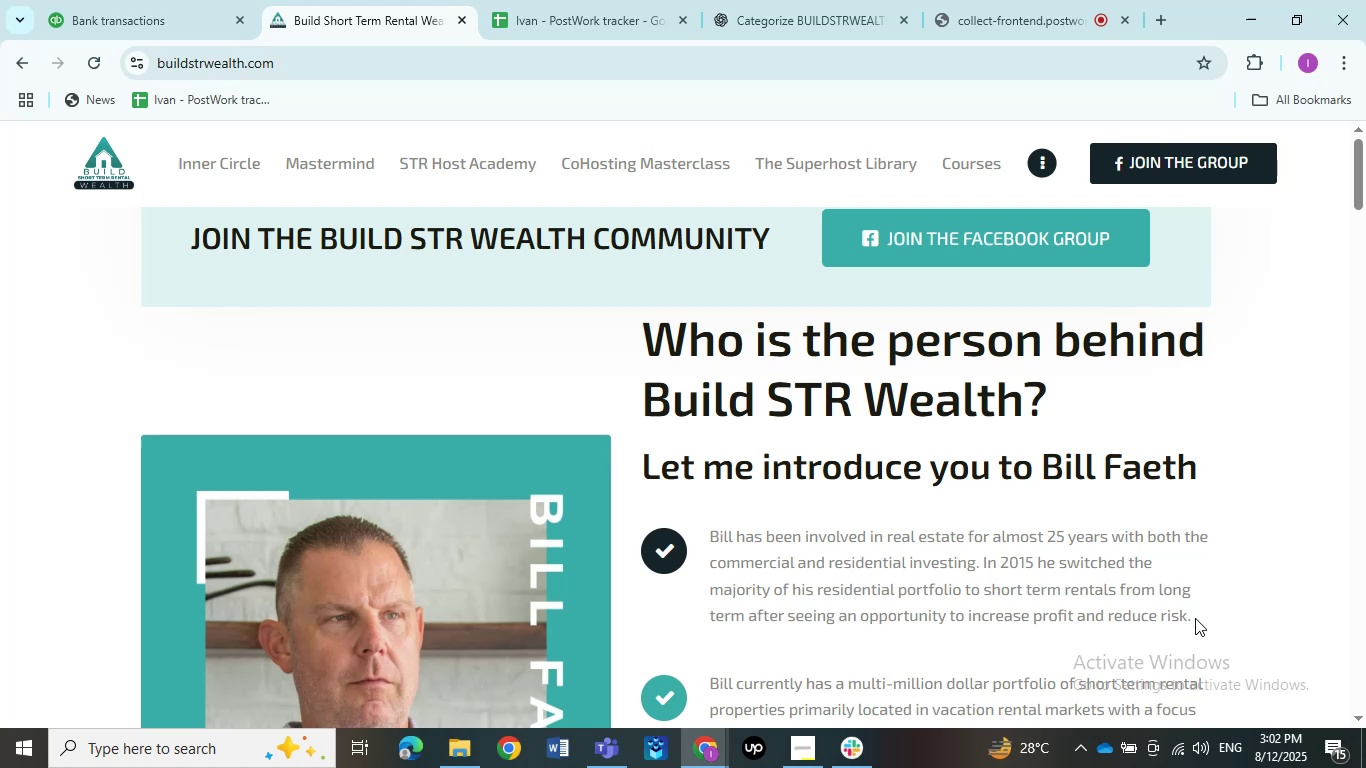 
wait(28.54)
 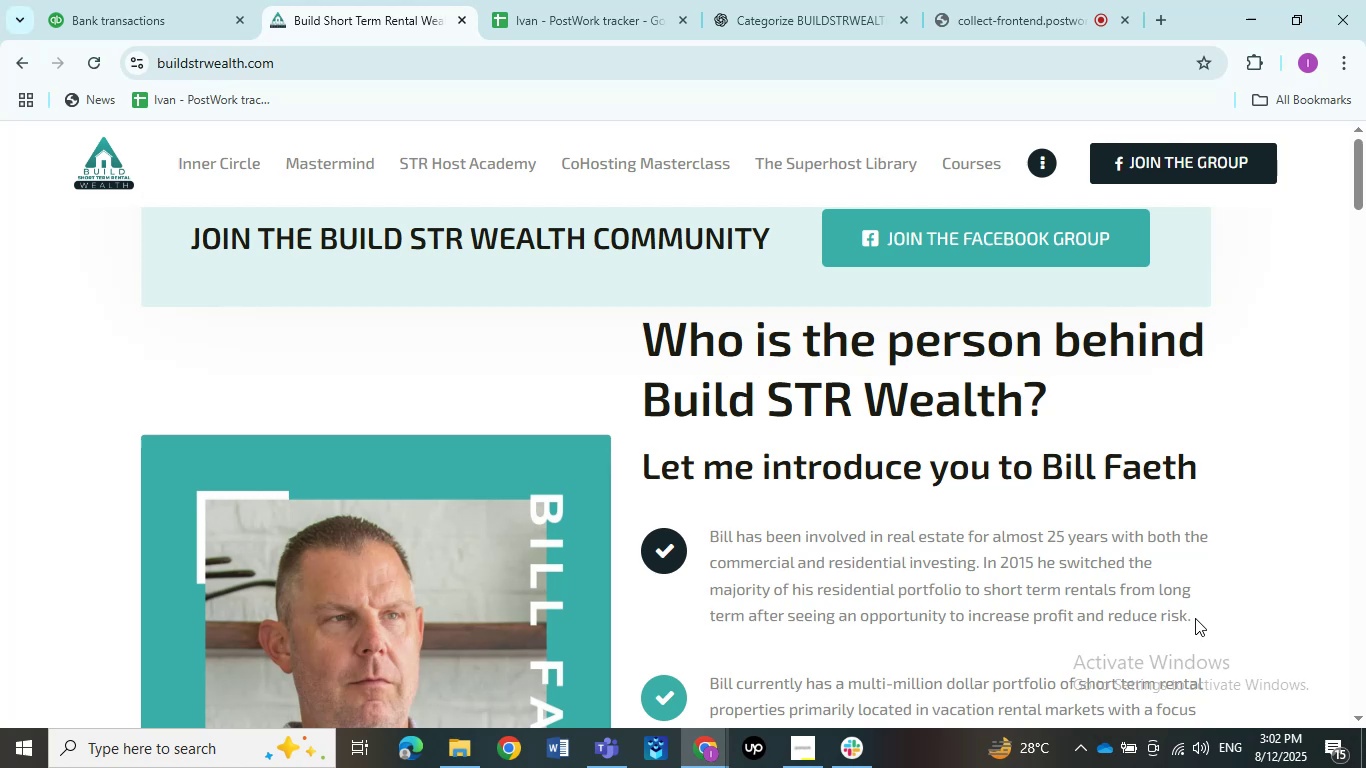 
scroll: coordinate [1186, 618], scroll_direction: down, amount: 2.0
 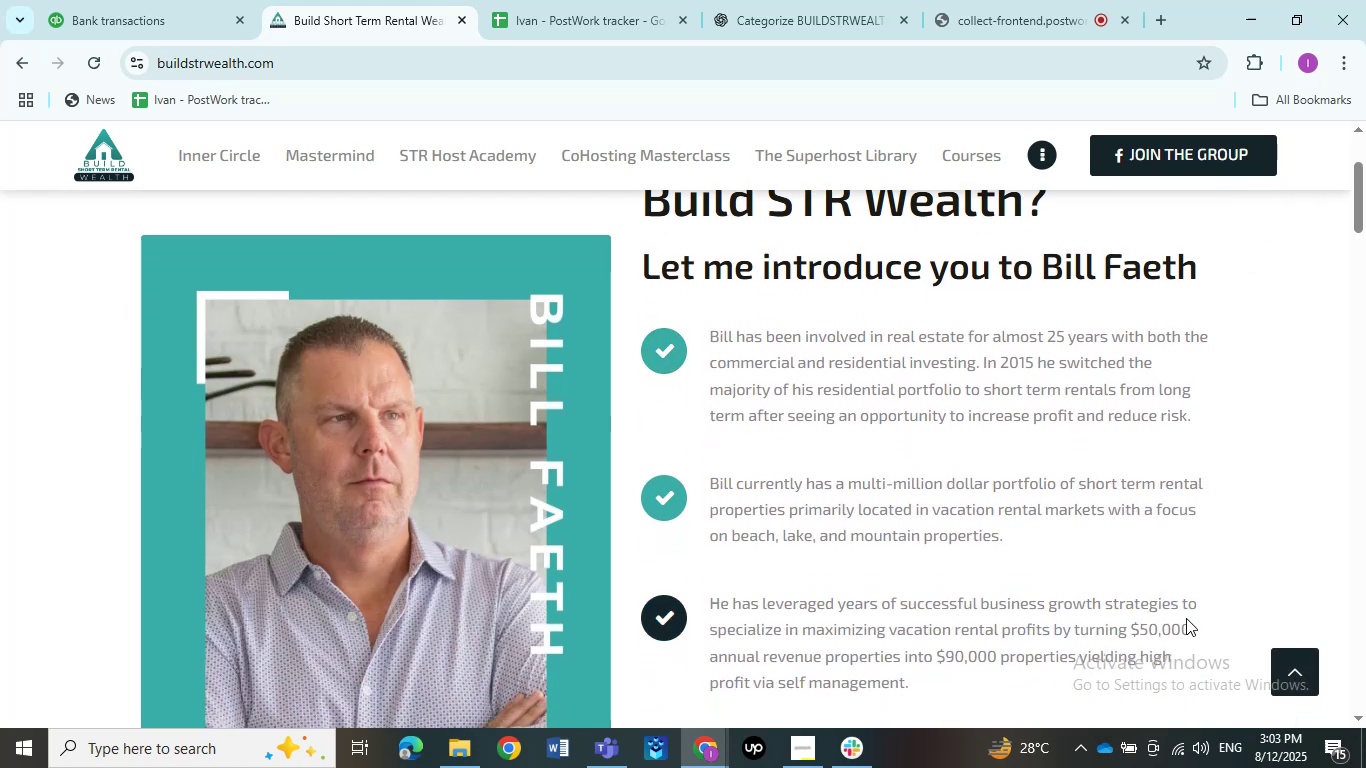 
wait(5.82)
 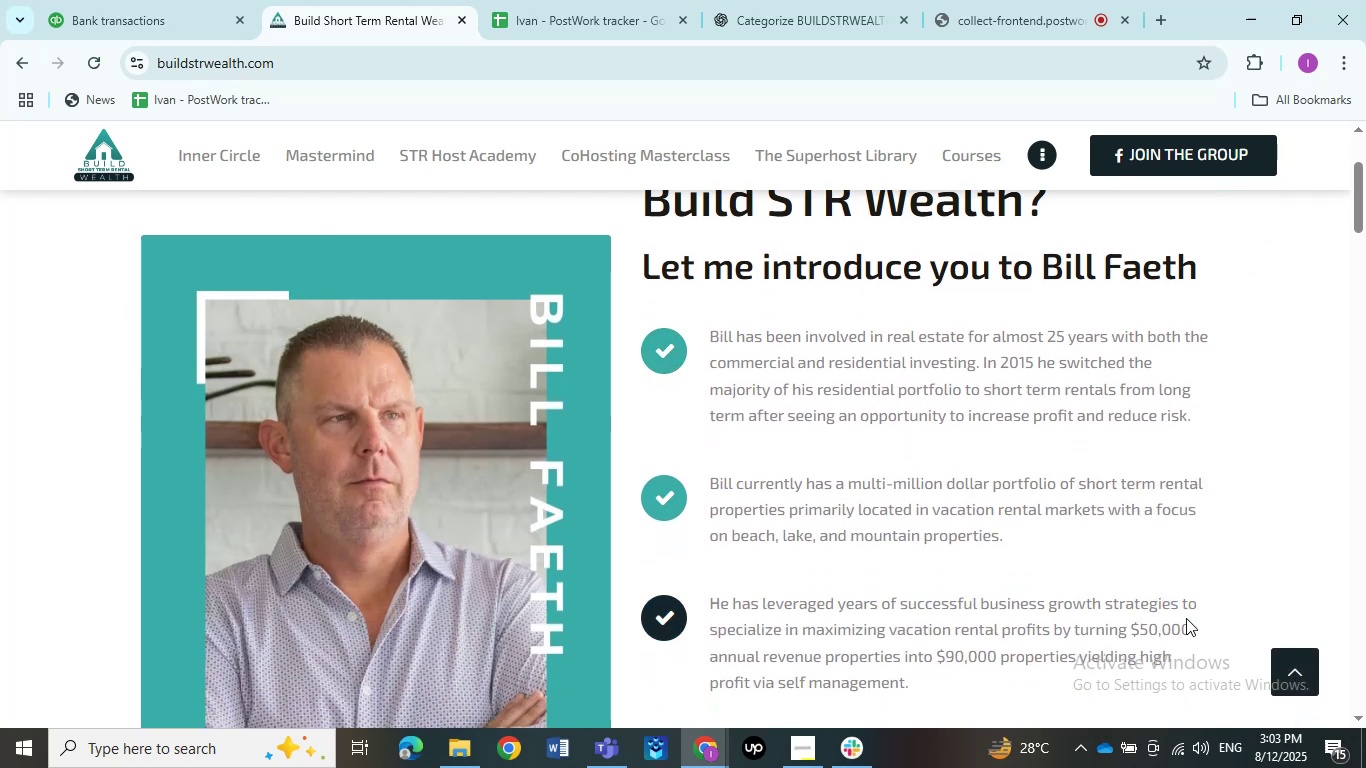 
scroll: coordinate [1150, 601], scroll_direction: down, amount: 2.0
 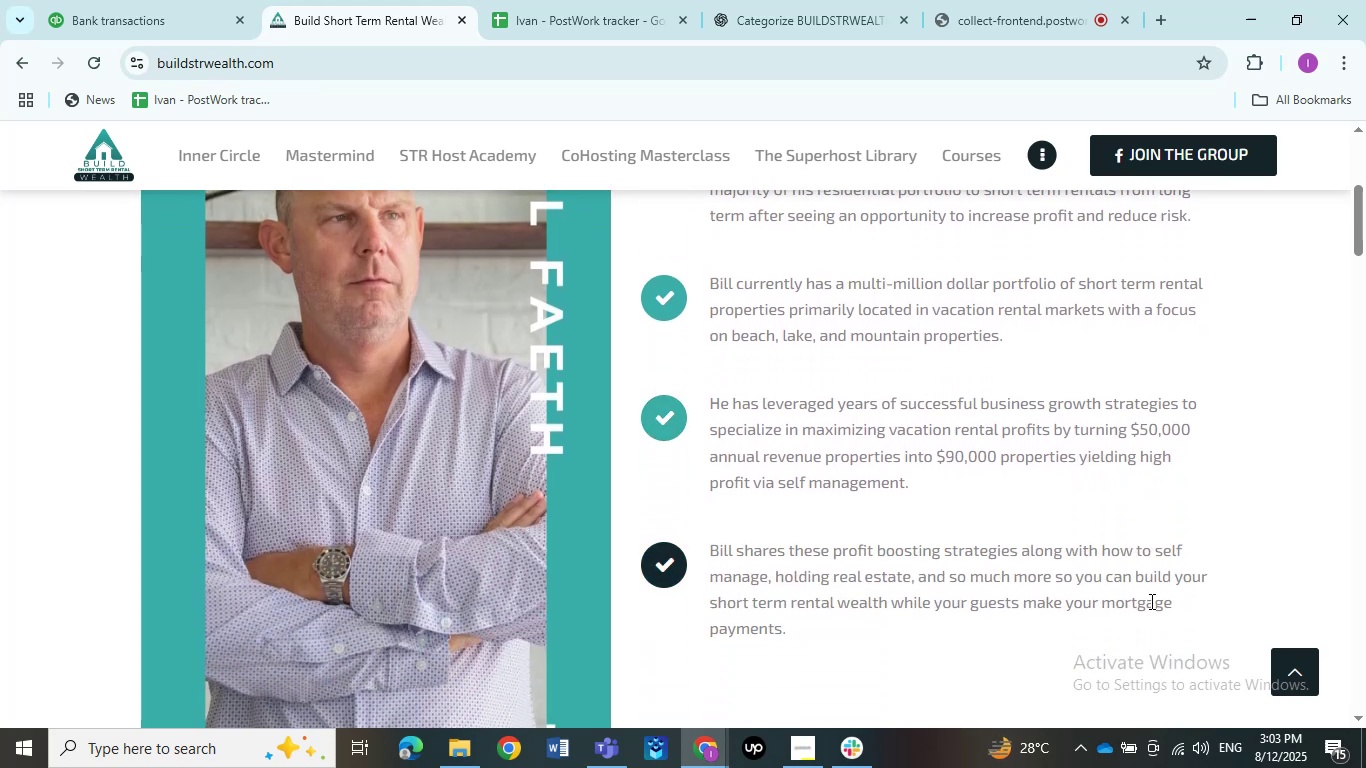 
scroll: coordinate [1150, 601], scroll_direction: up, amount: 5.0
 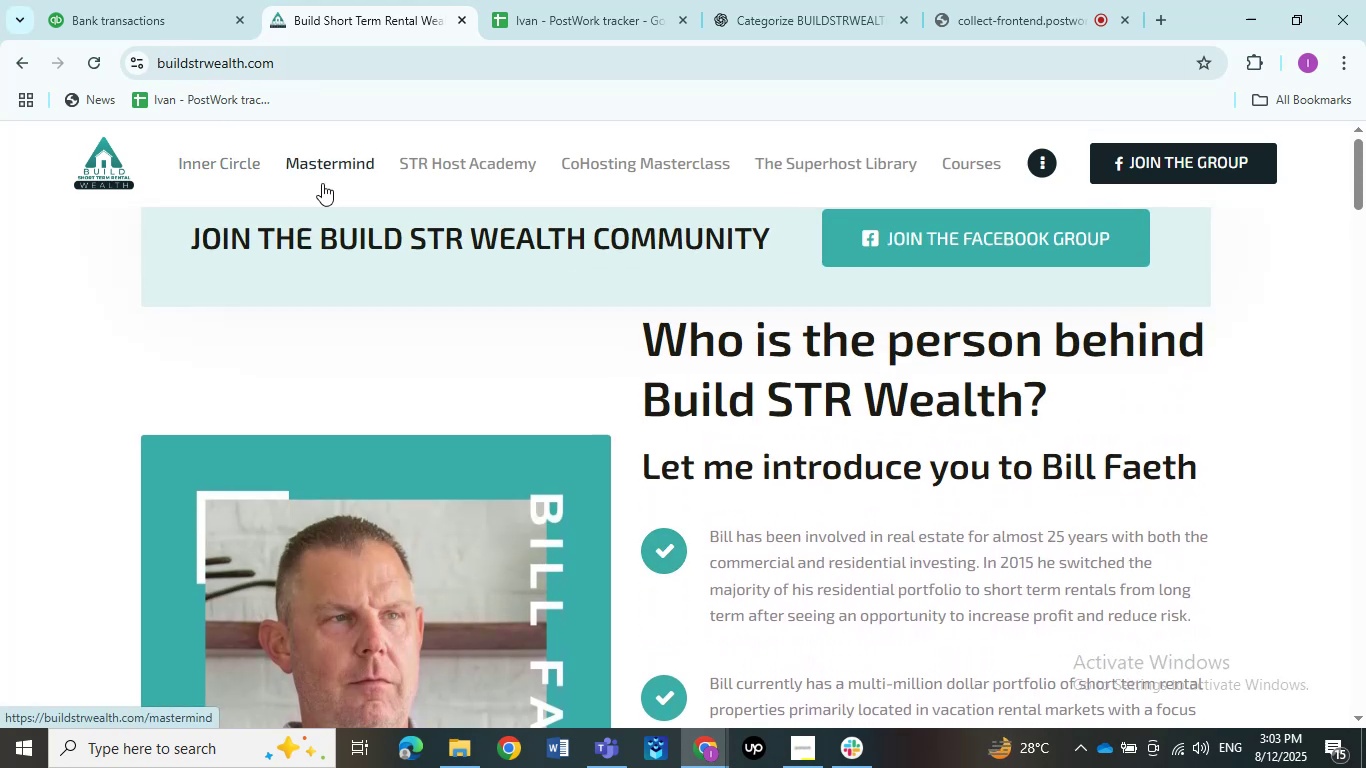 
wait(7.66)
 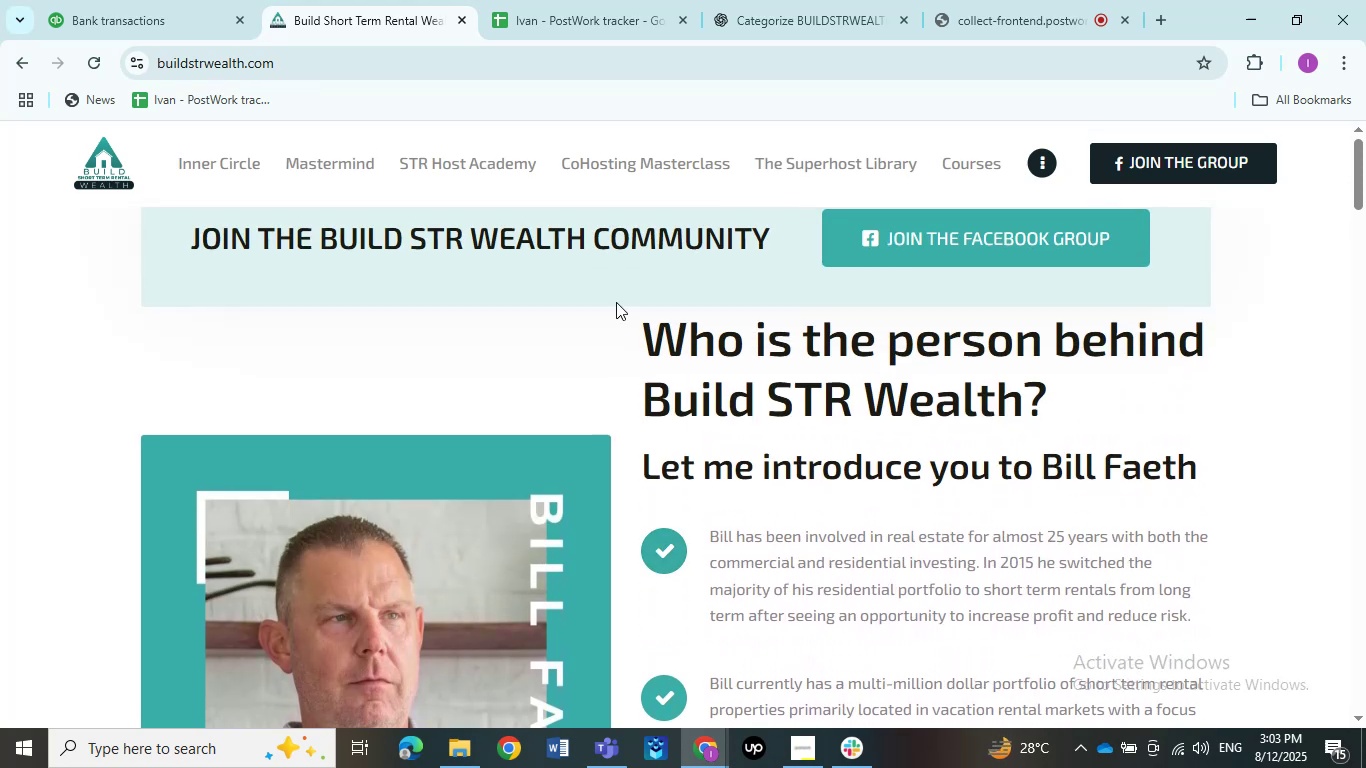 
left_click([121, 7])
 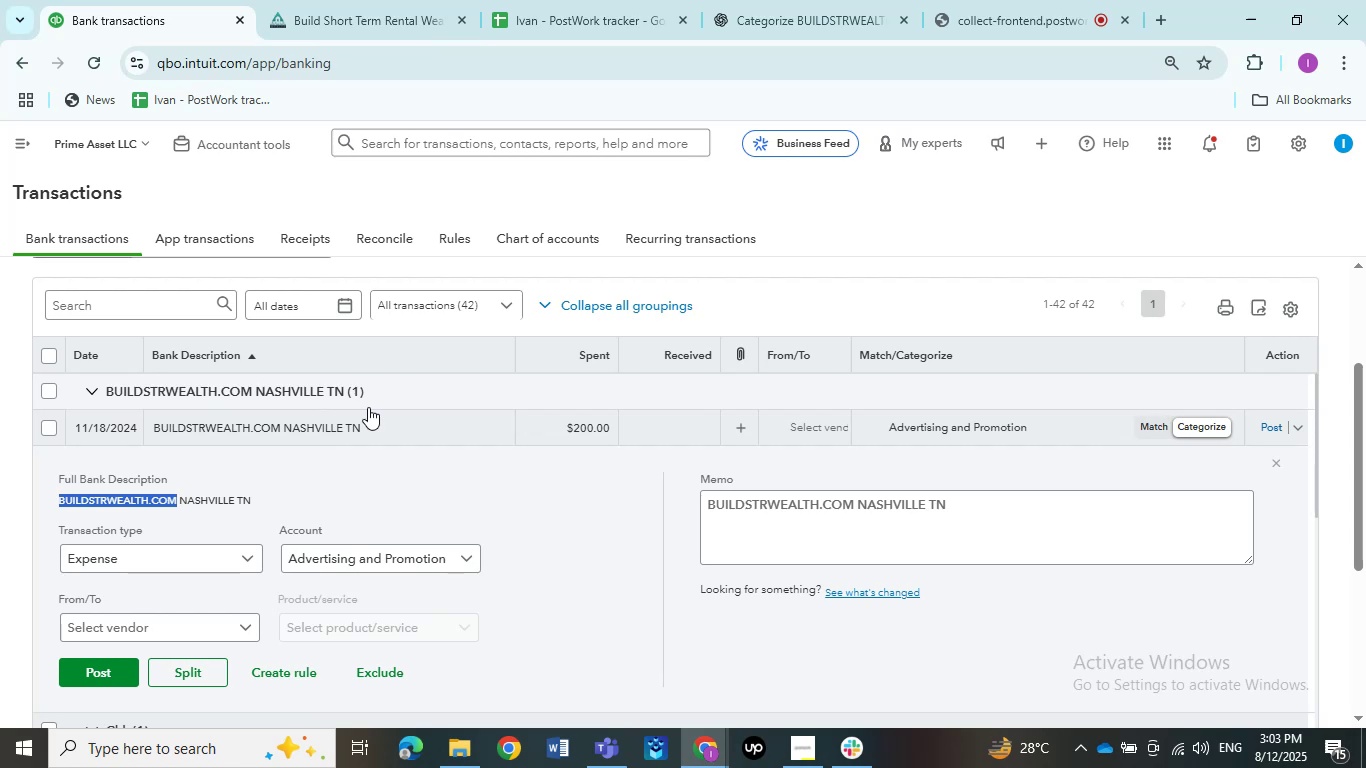 
left_click([367, 414])
 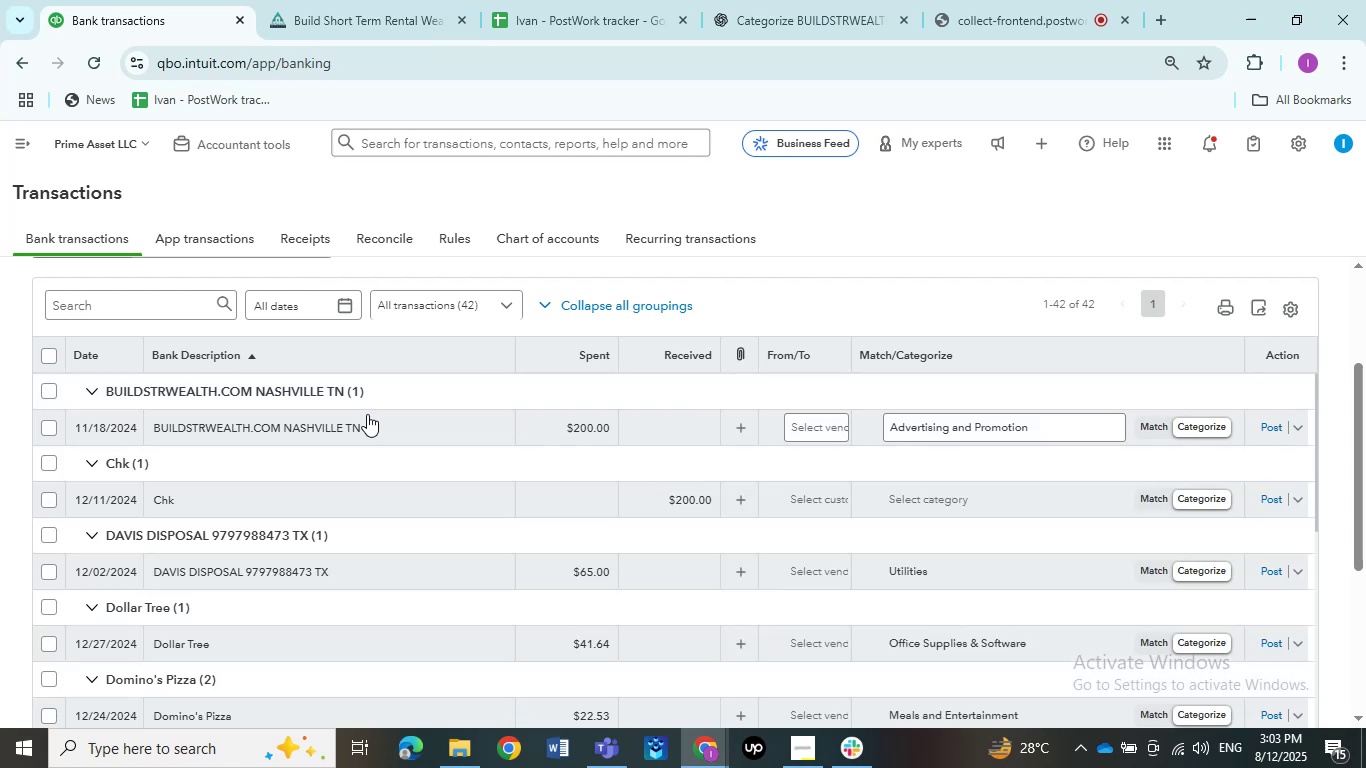 
left_click([345, 494])
 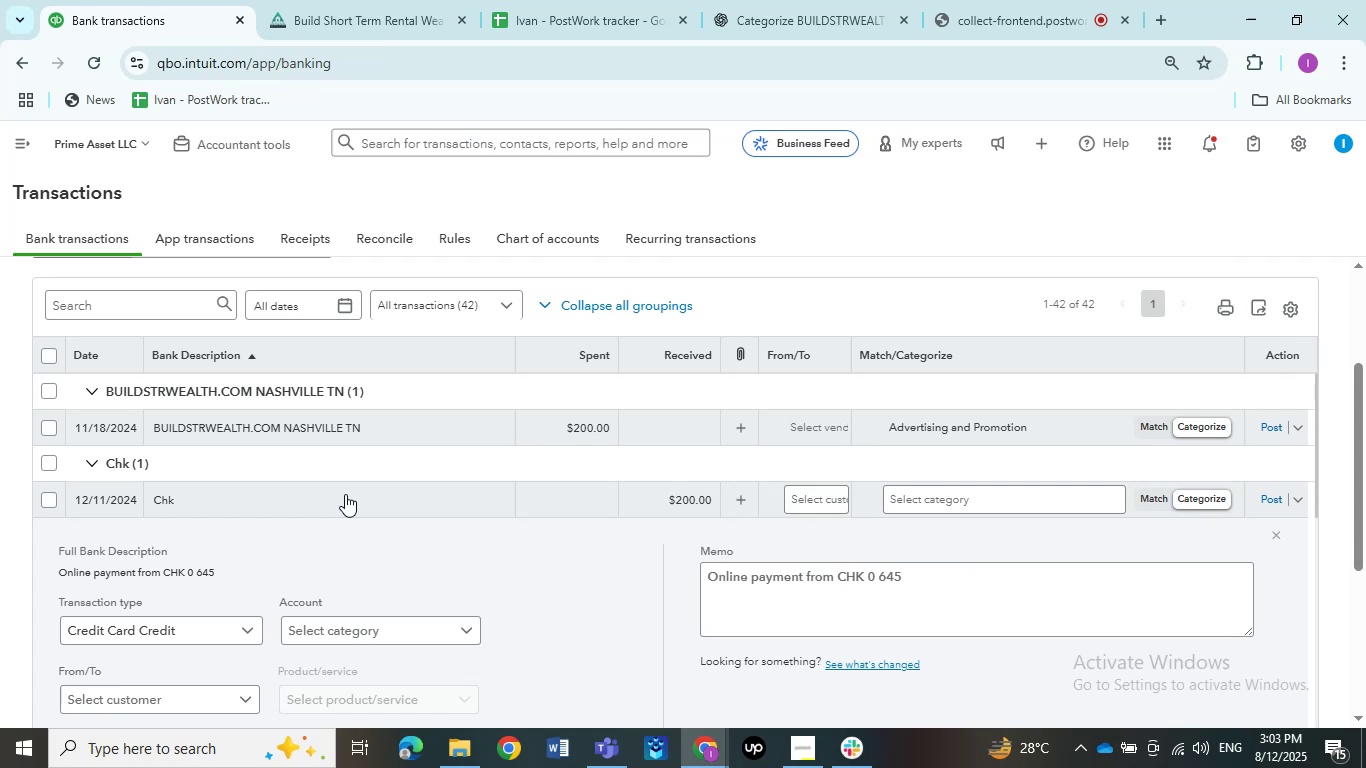 
wait(10.94)
 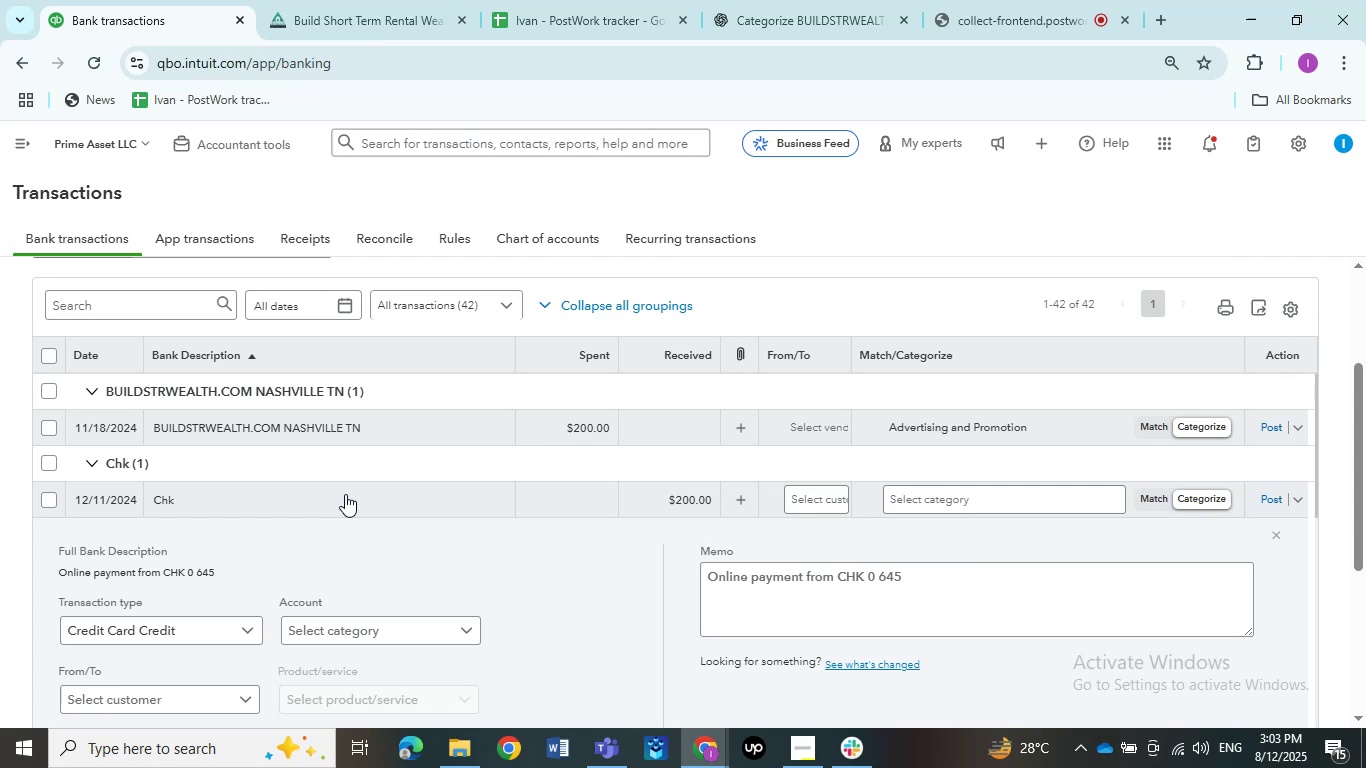 
left_click([347, 438])
 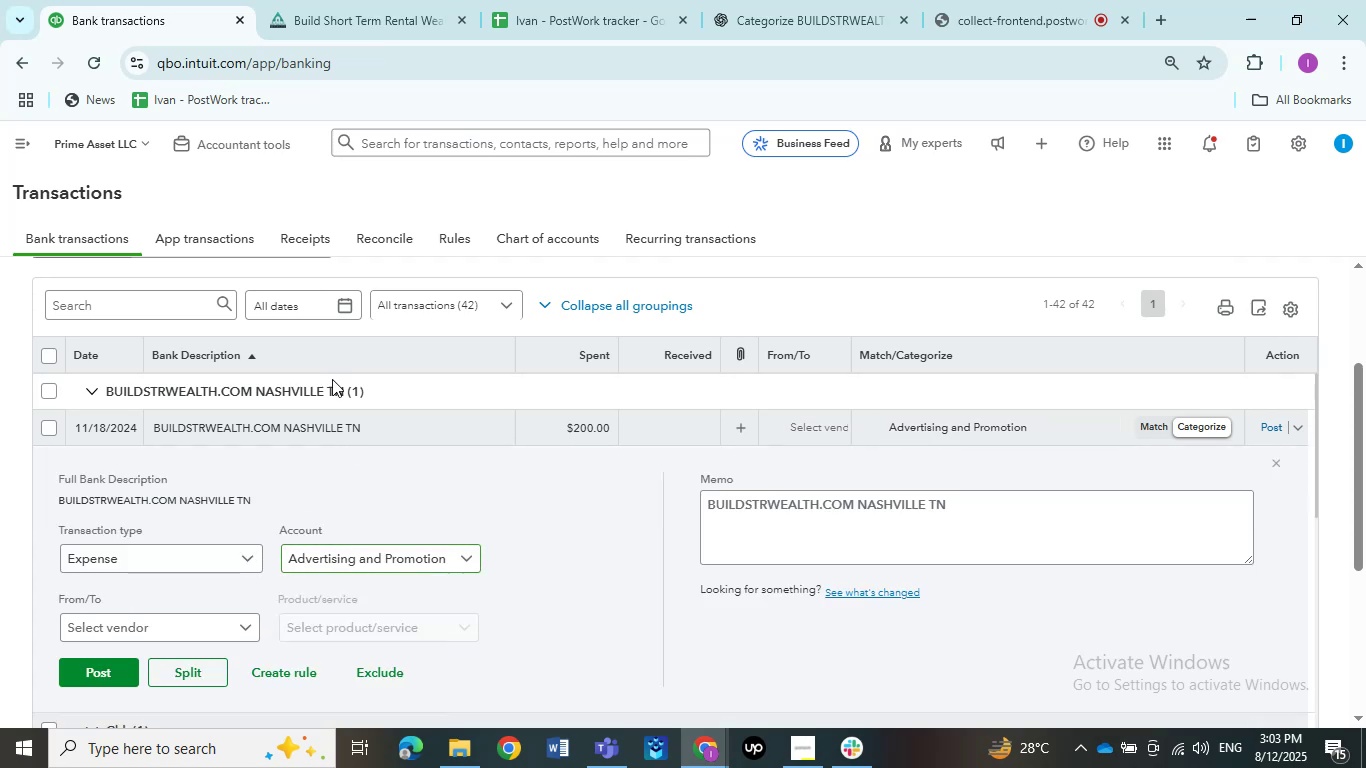 
right_click([508, 243])
 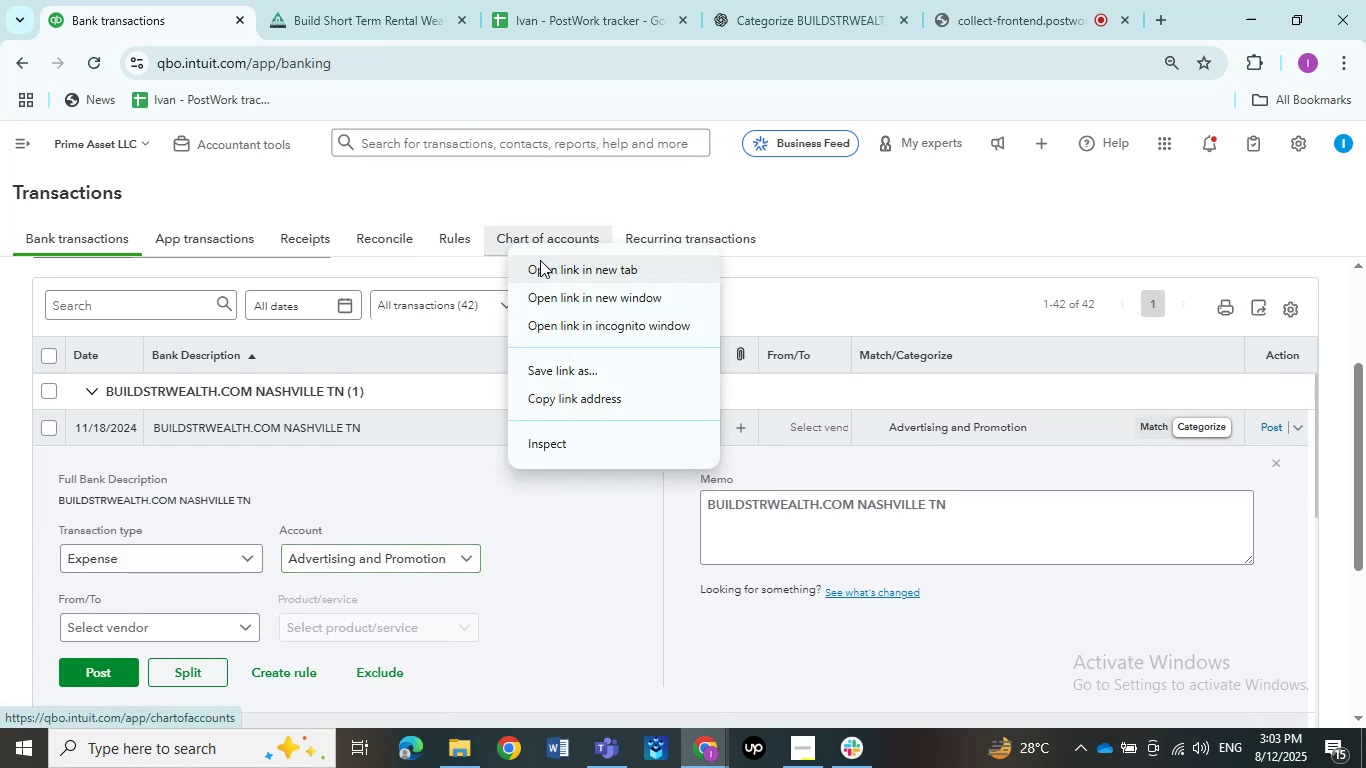 
left_click([540, 260])
 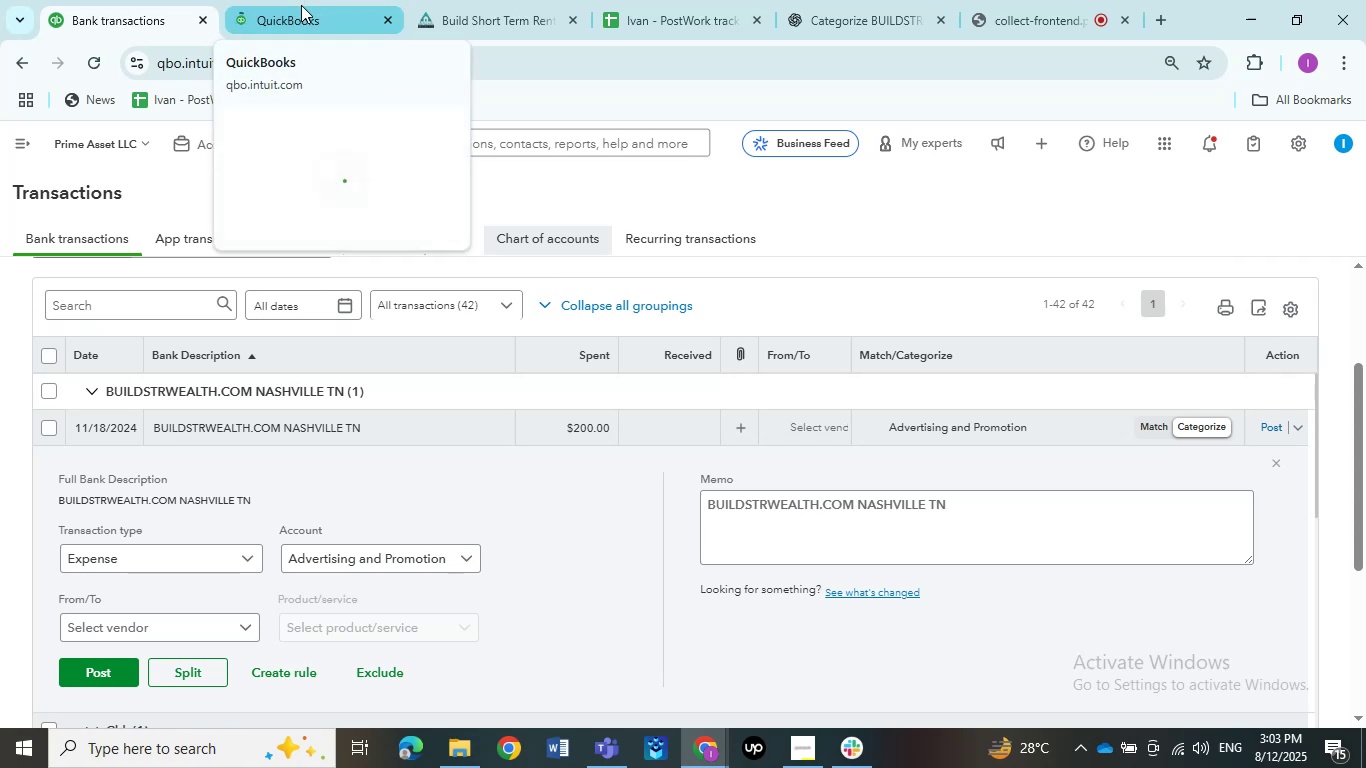 
left_click([301, 5])
 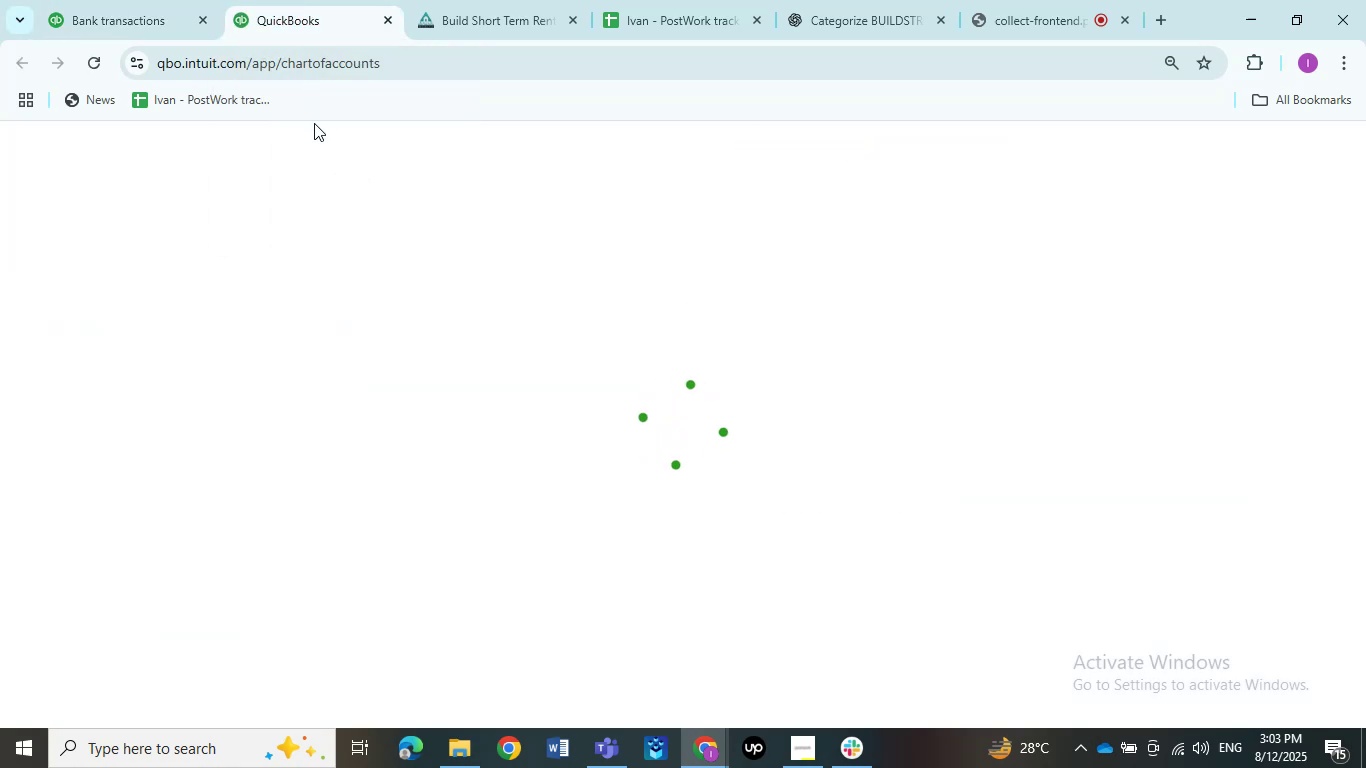 
wait(8.83)
 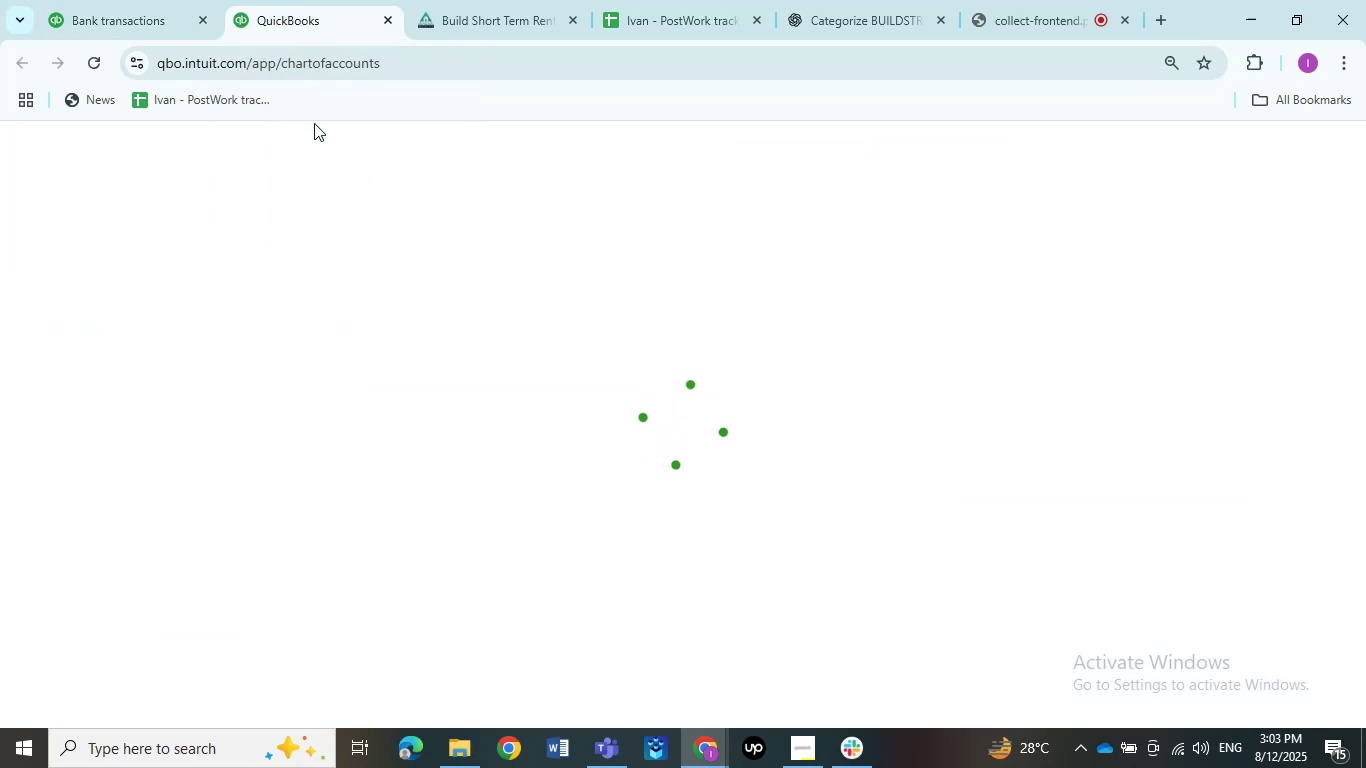 
left_click([195, 141])
 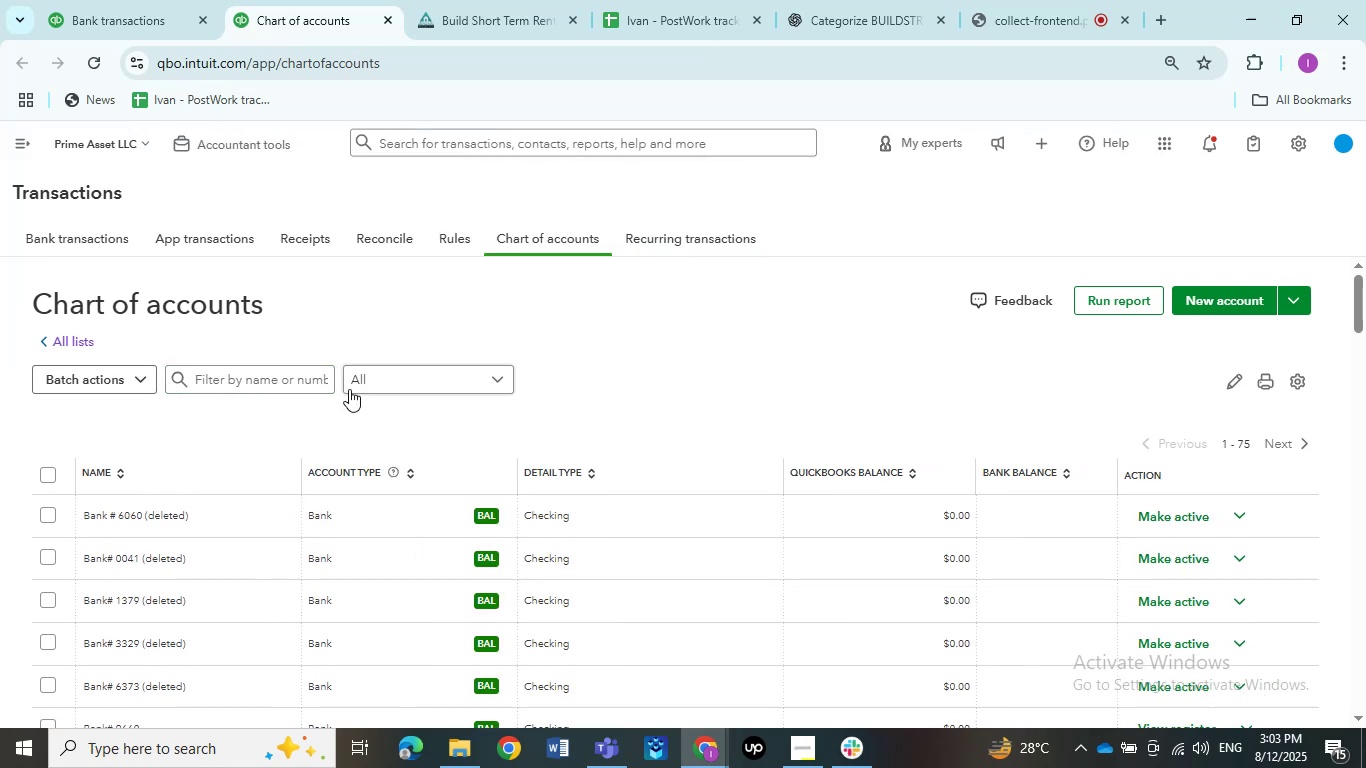 
scroll: coordinate [205, 636], scroll_direction: down, amount: 14.0
 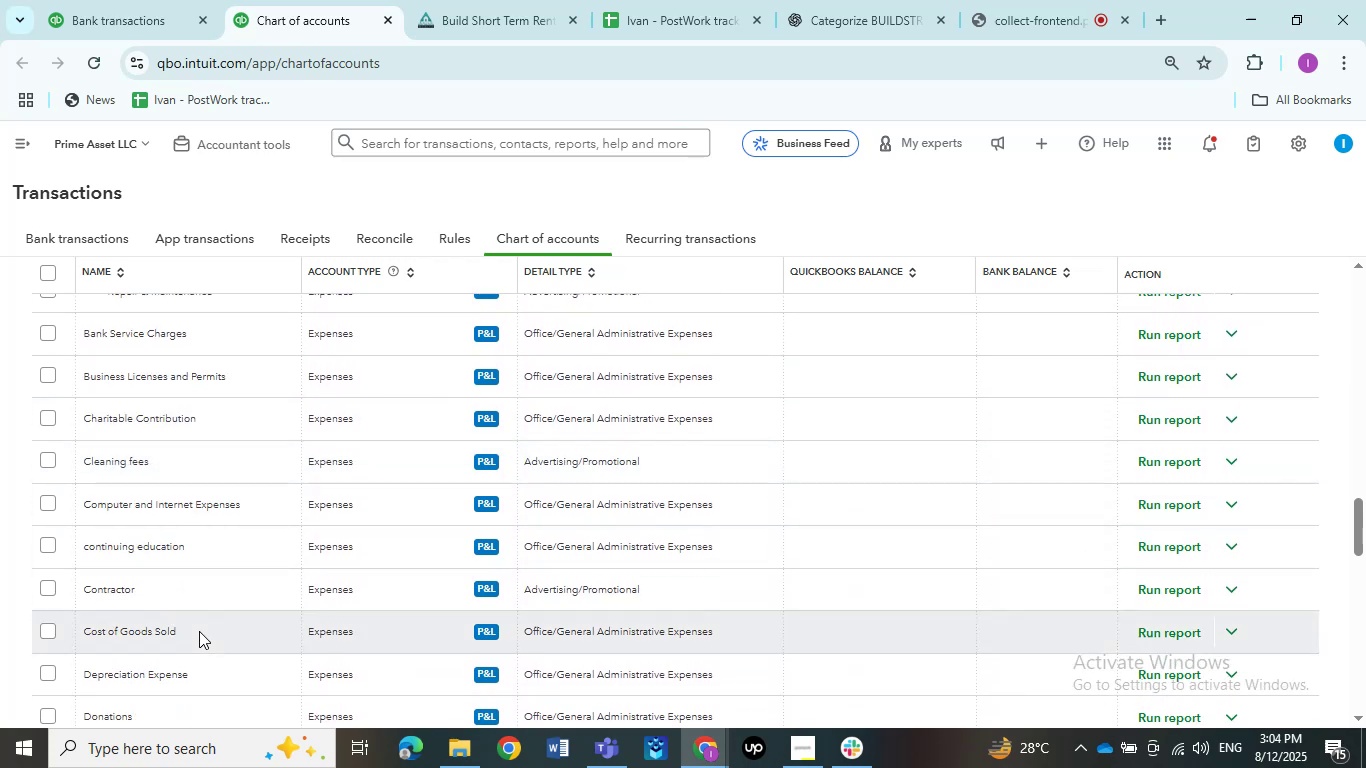 
scroll: coordinate [221, 607], scroll_direction: down, amount: 10.0
 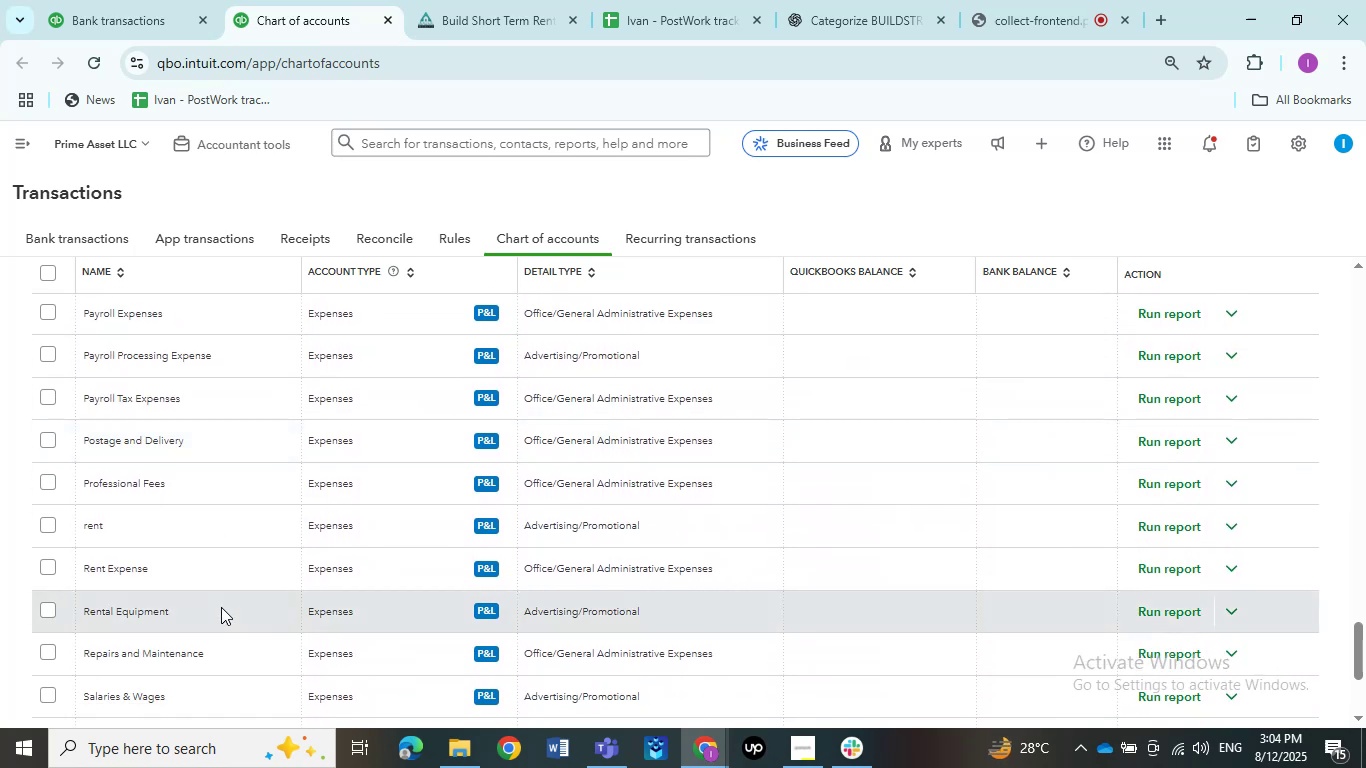 
scroll: coordinate [221, 606], scroll_direction: down, amount: 2.0
 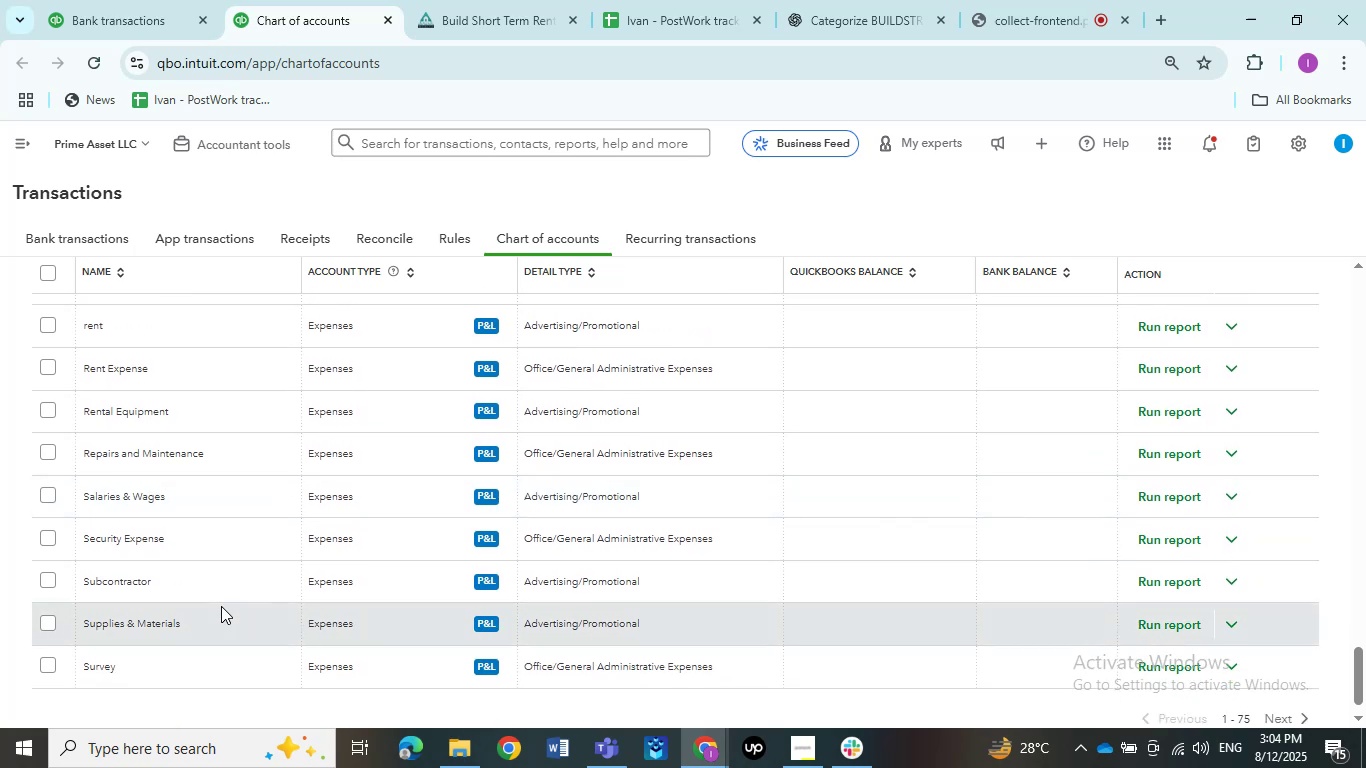 
scroll: coordinate [221, 606], scroll_direction: up, amount: 4.0
 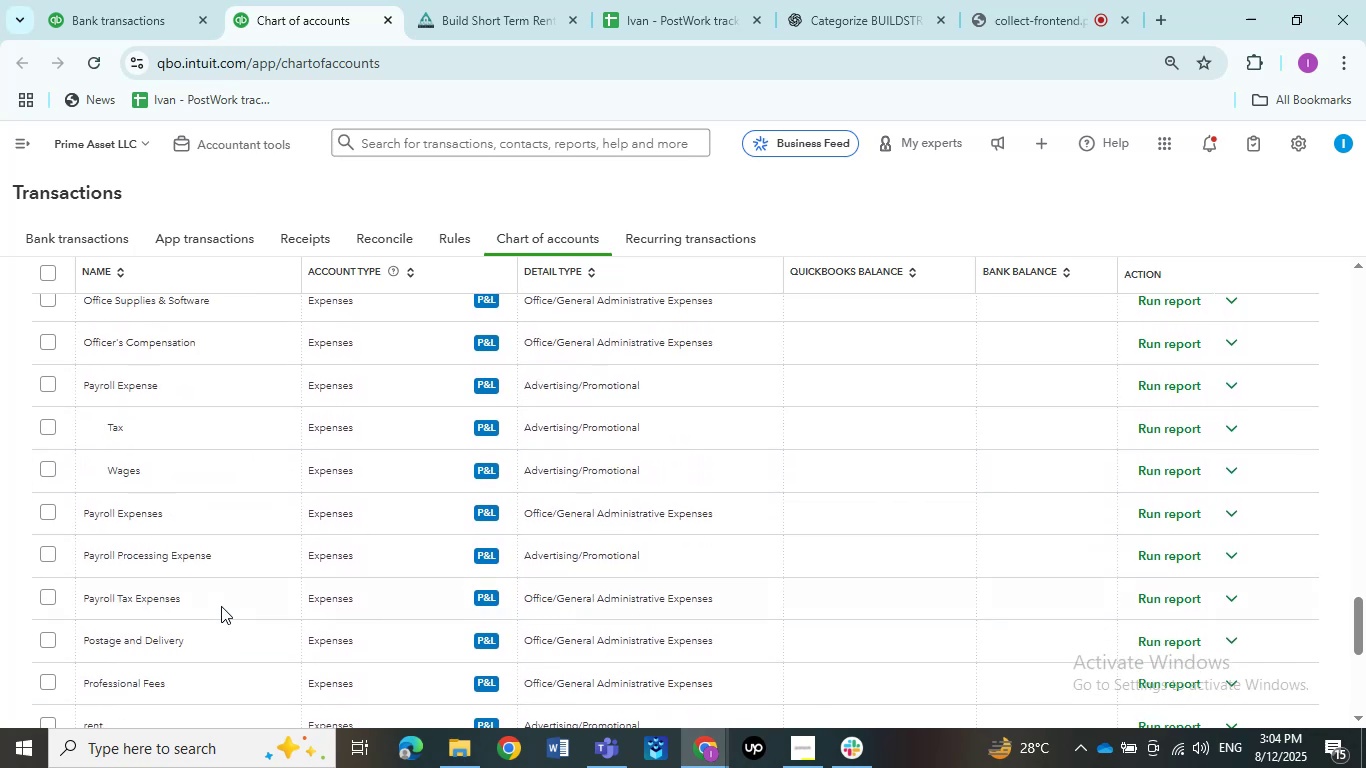 
scroll: coordinate [221, 606], scroll_direction: down, amount: 1.0
 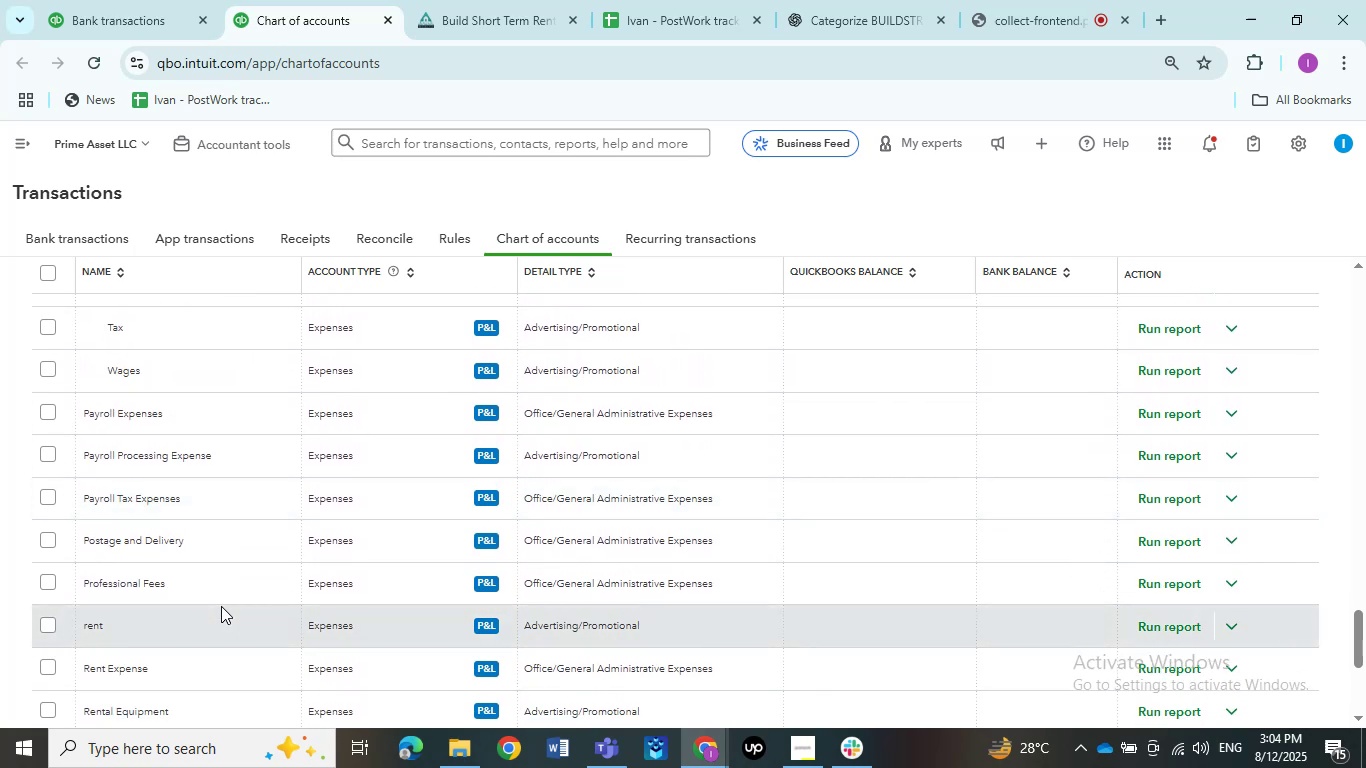 
scroll: coordinate [221, 606], scroll_direction: up, amount: 2.0
 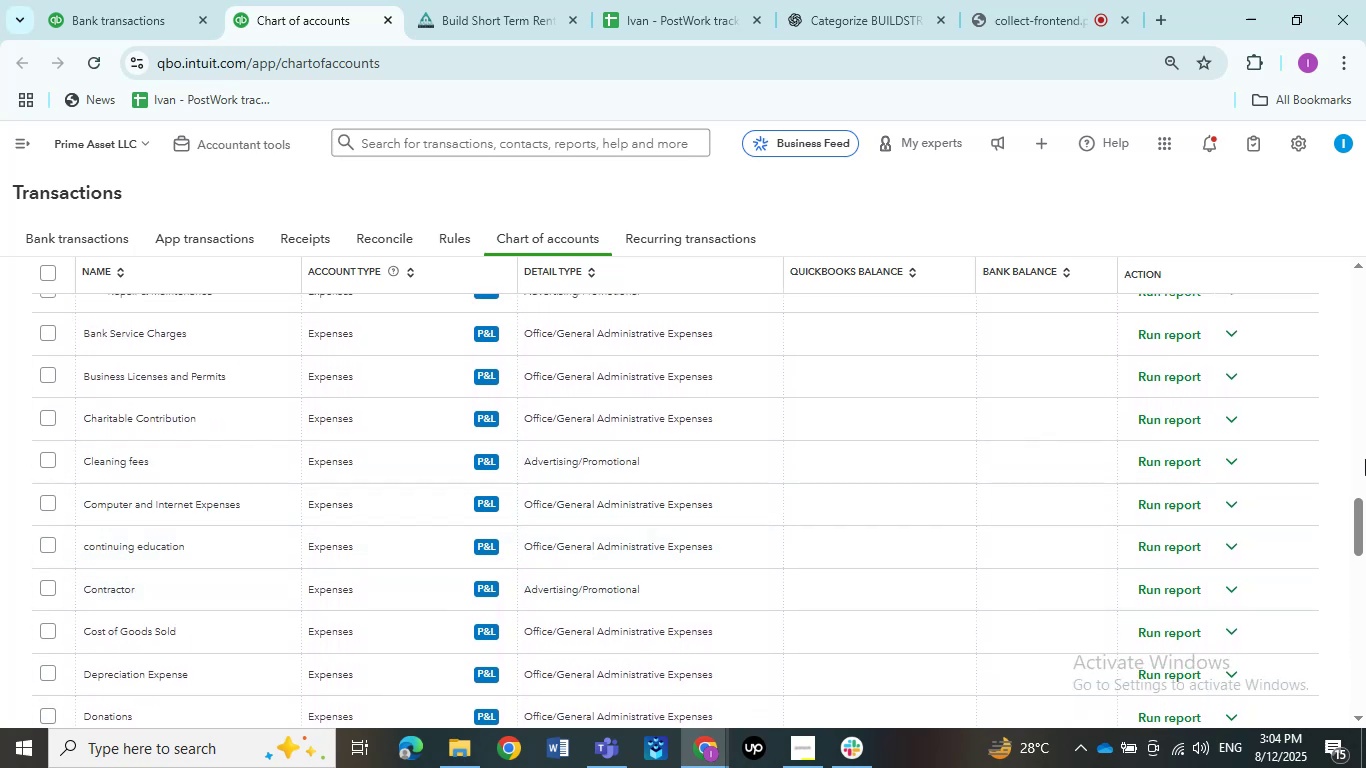 
left_click([1232, 550])
 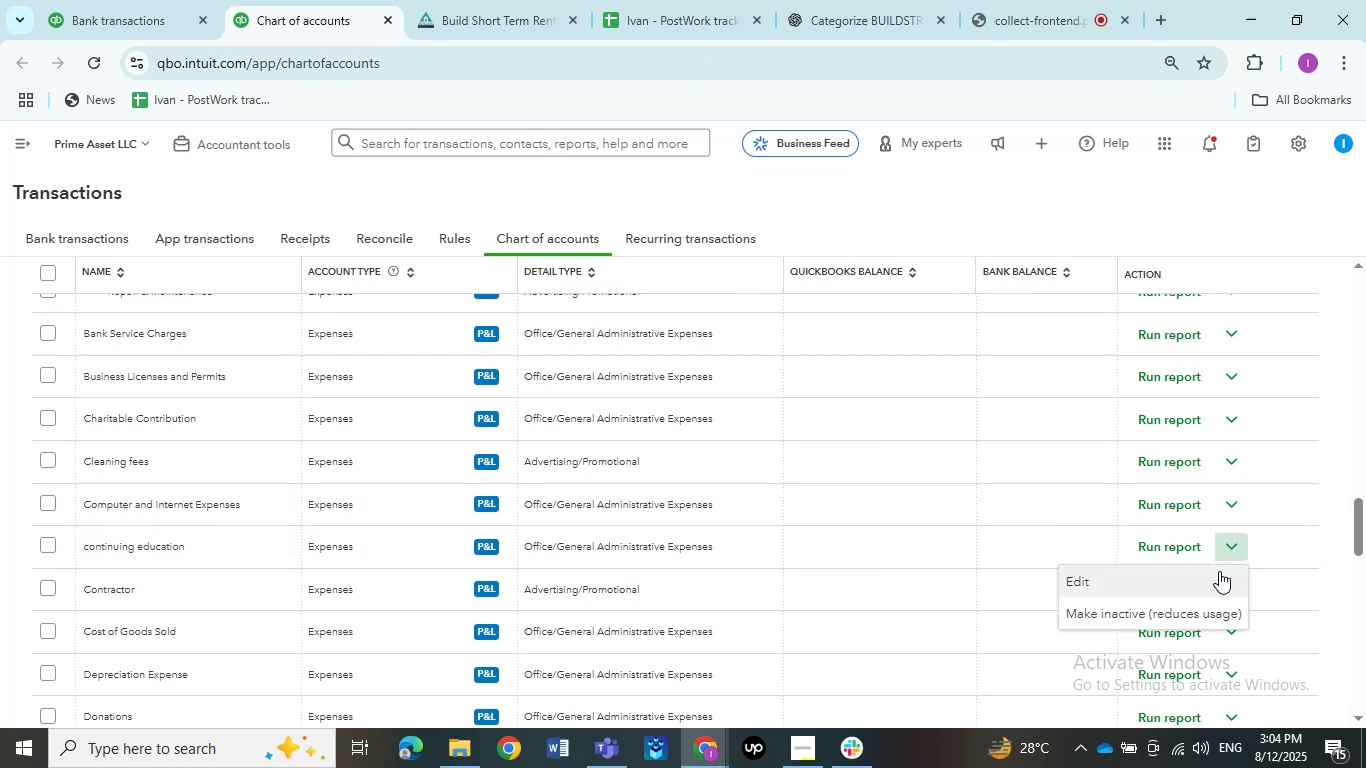 
left_click([1217, 571])
 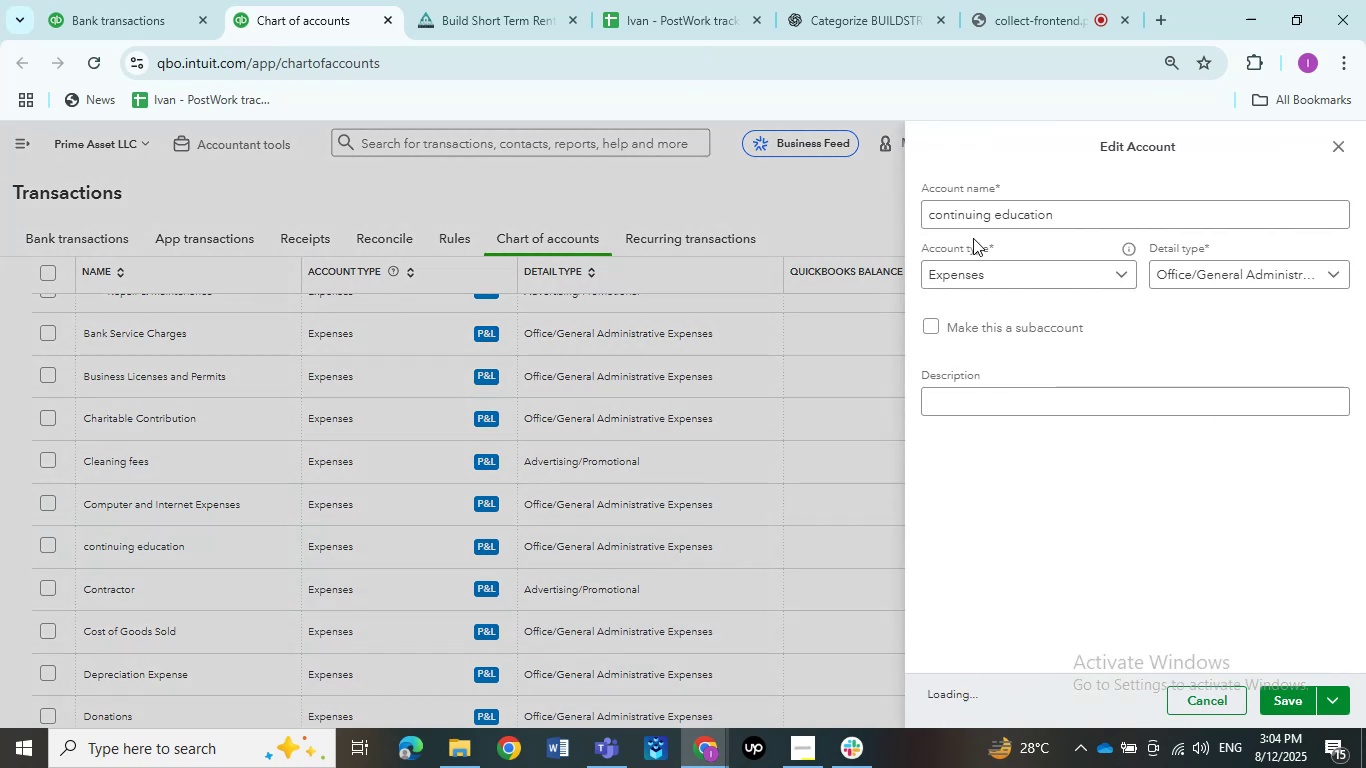 
left_click([934, 218])
 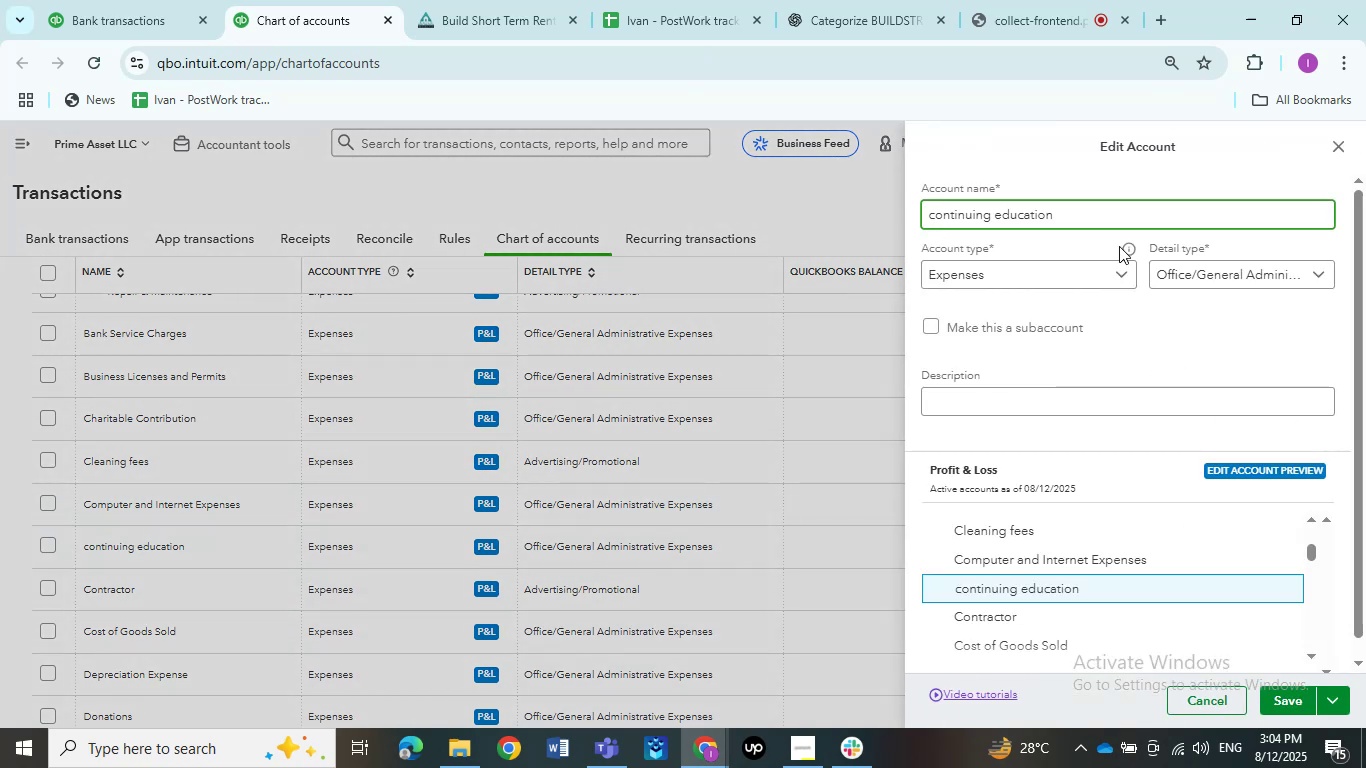 
key(Backspace)
 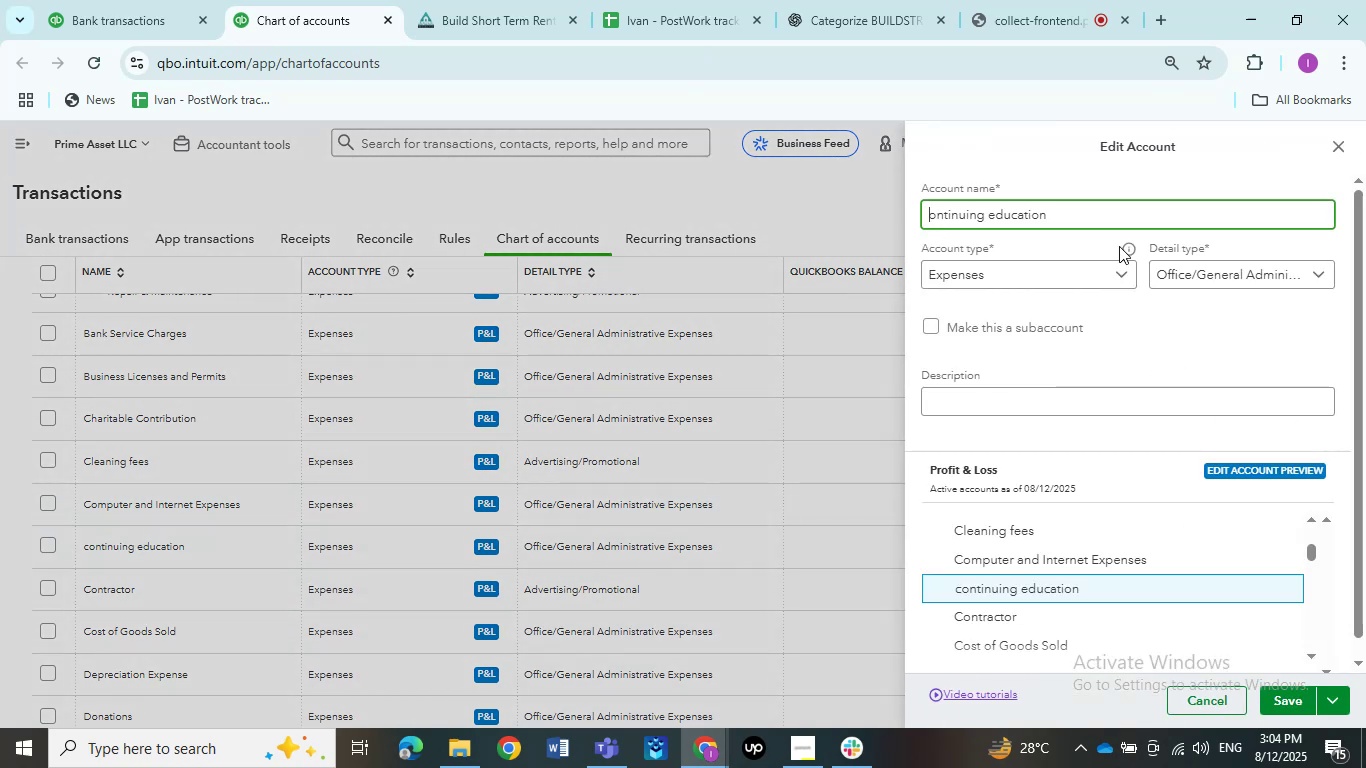 
double_click([1119, 246])
 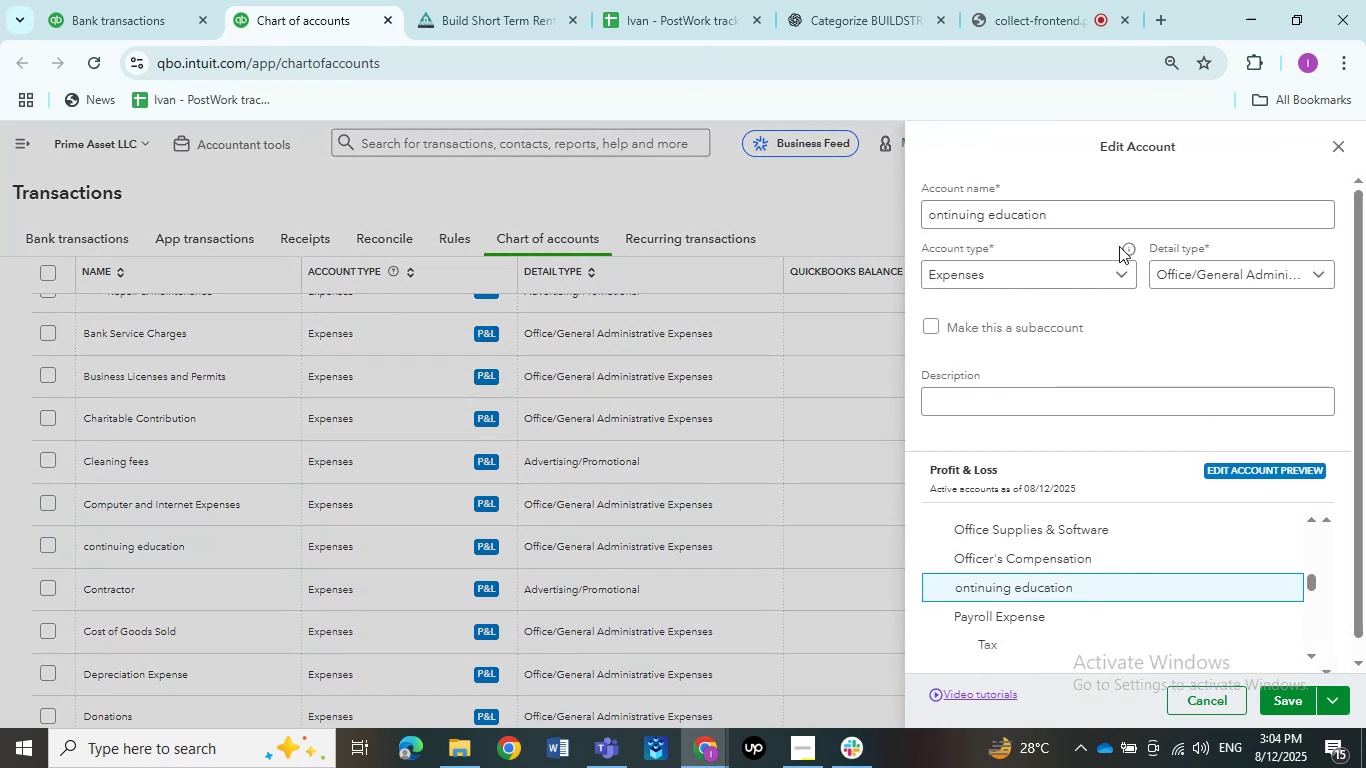 
left_click([1119, 246])
 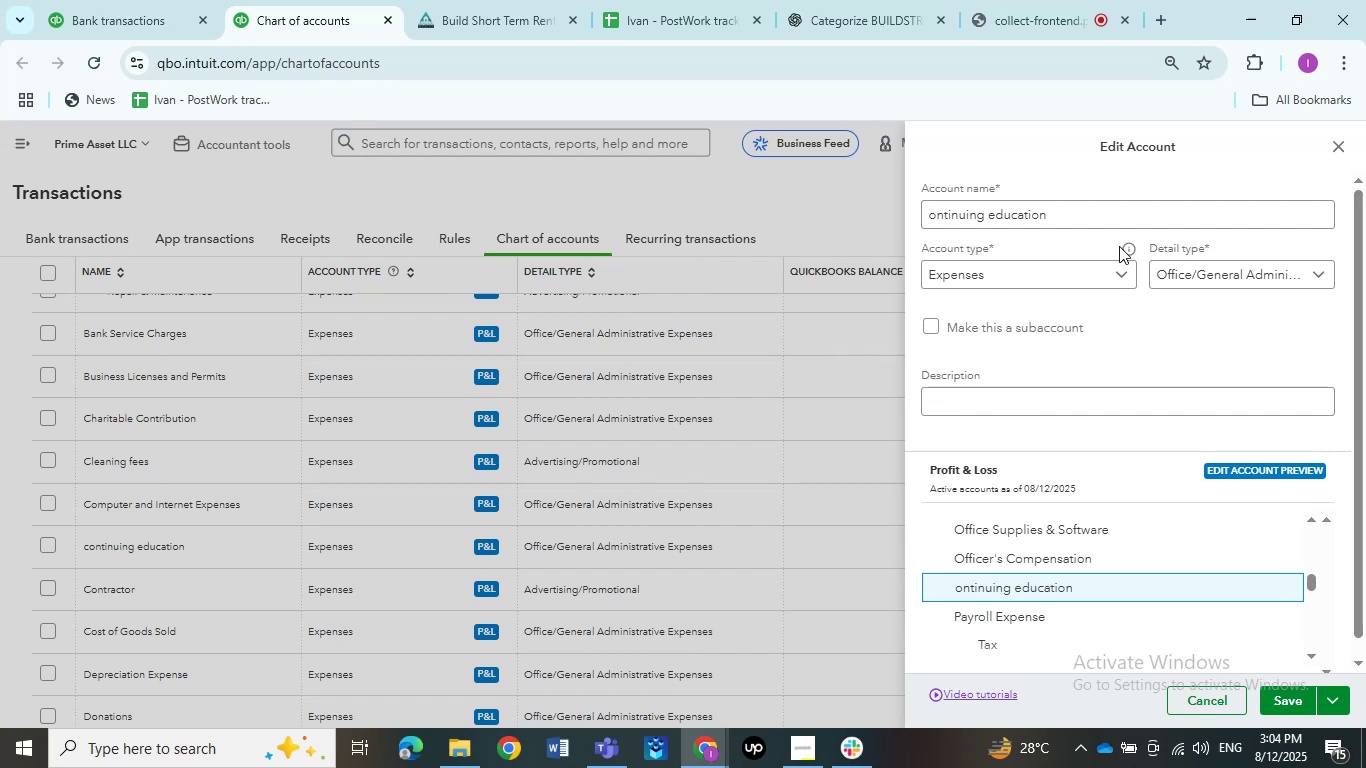 
key(Shift+C)
 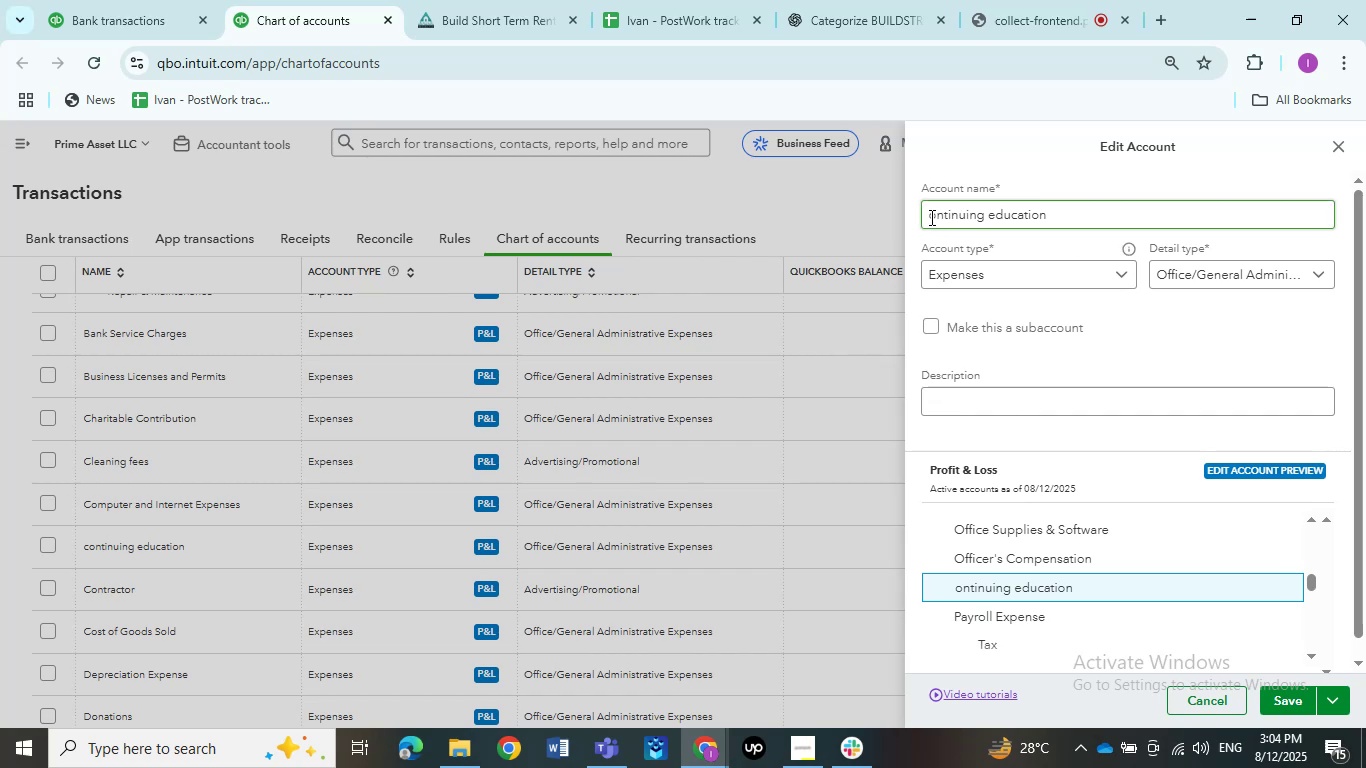 
left_click([926, 217])
 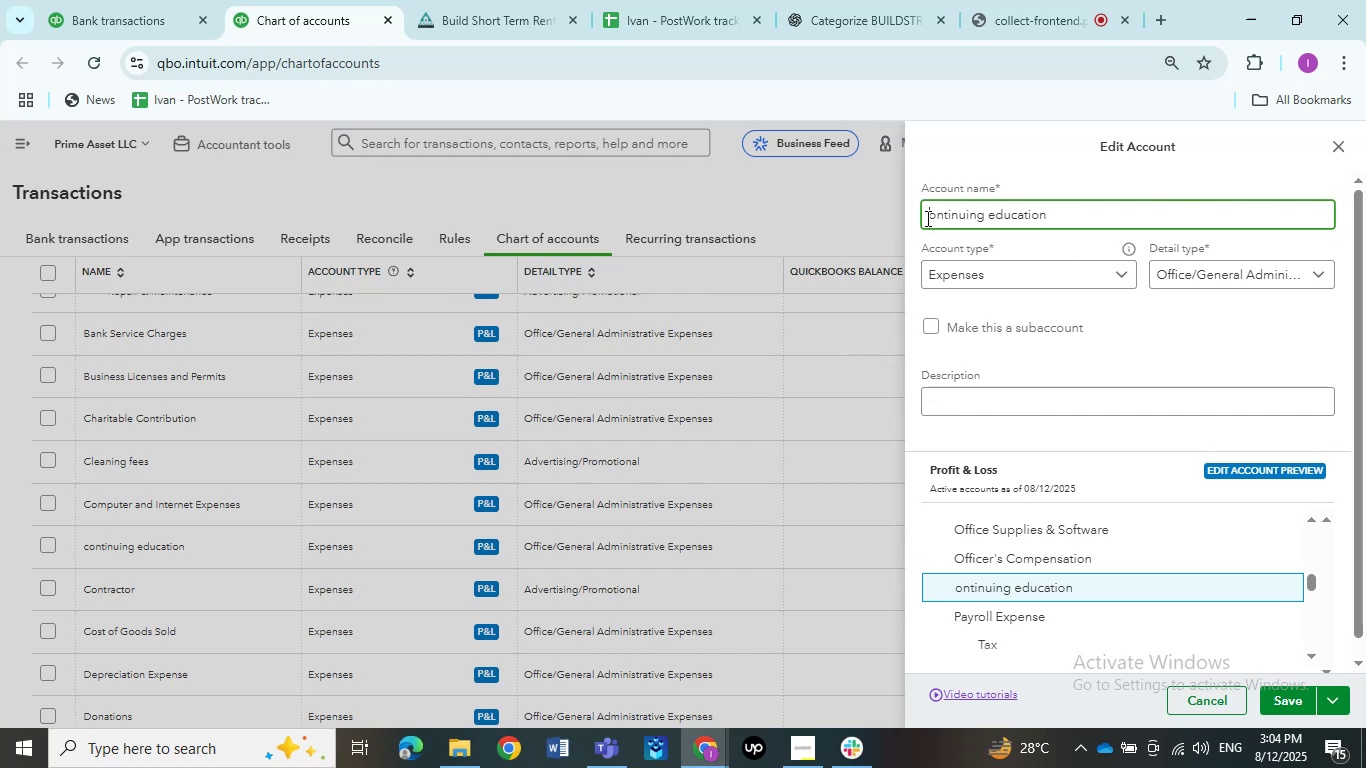 
key(Shift+C)
 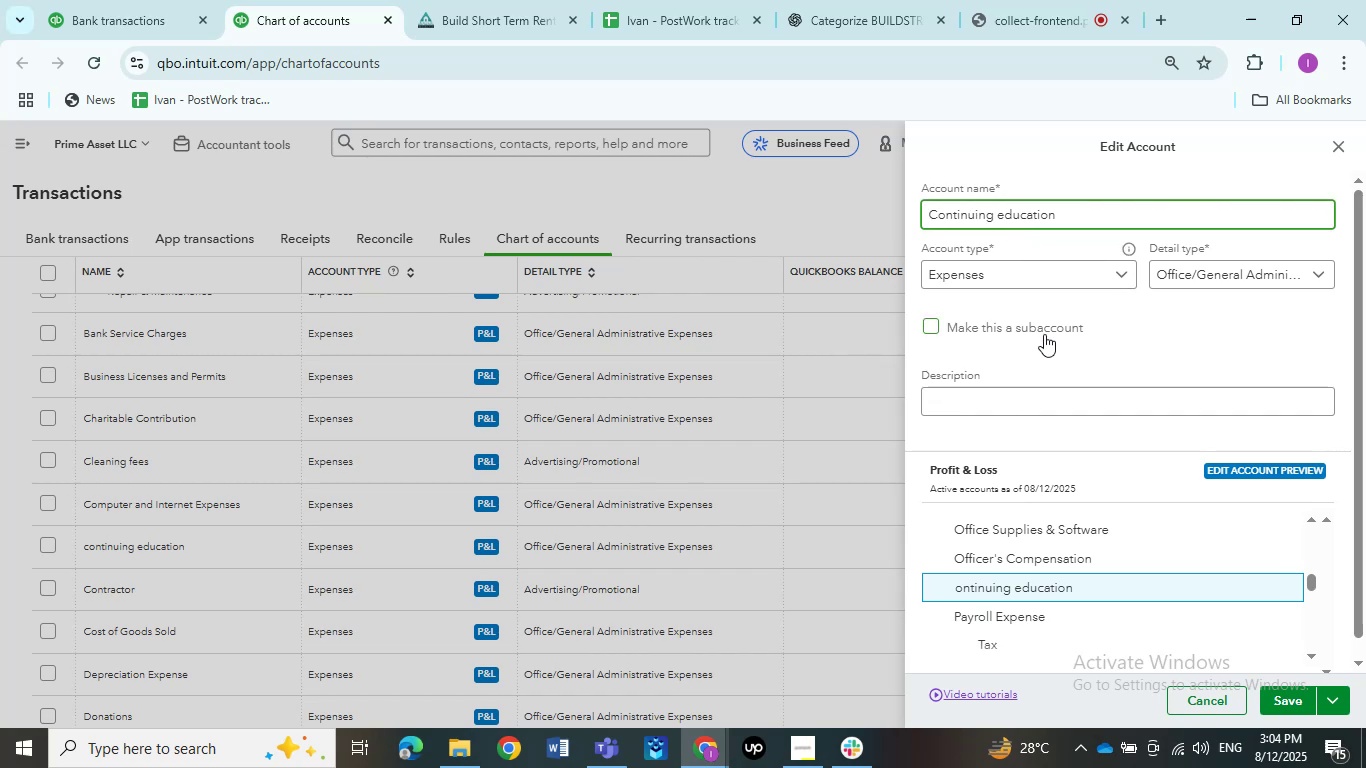 
left_click([1044, 334])
 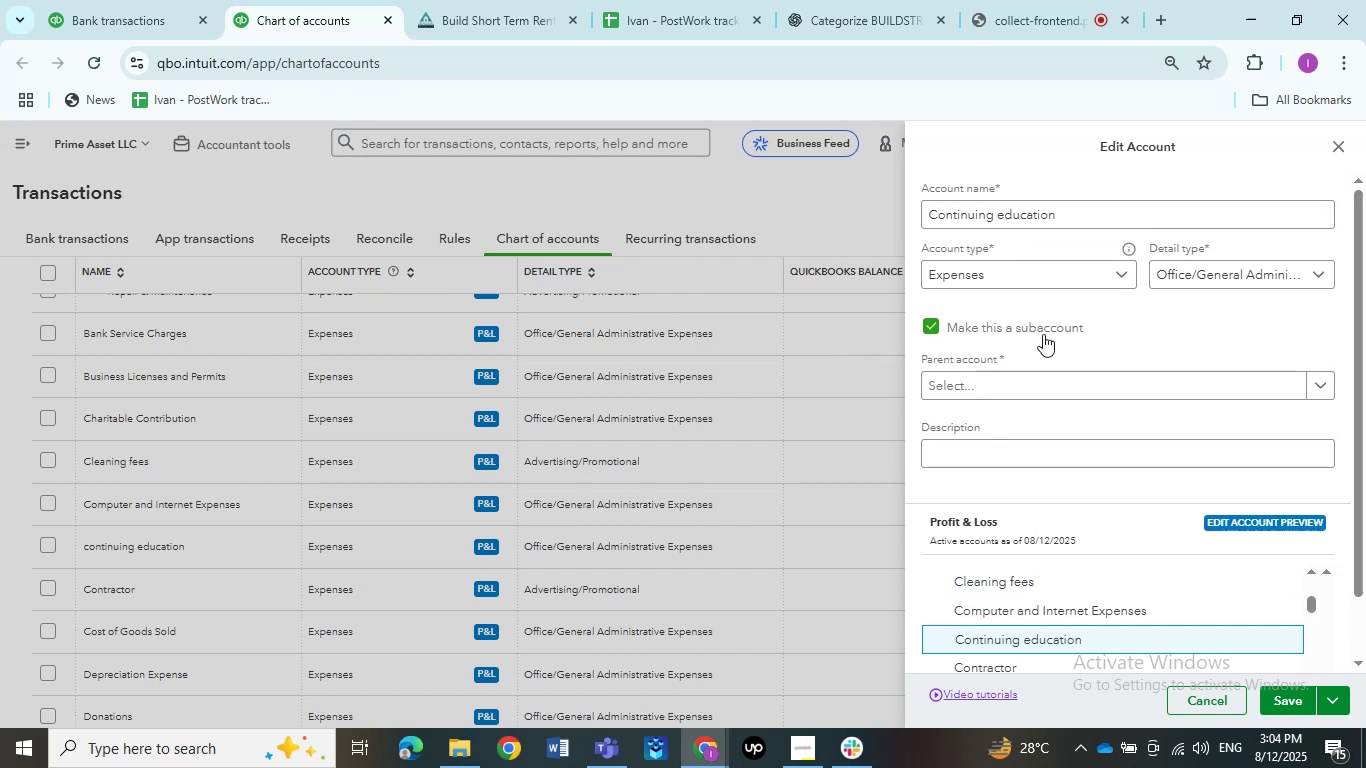 
left_click([1042, 330])
 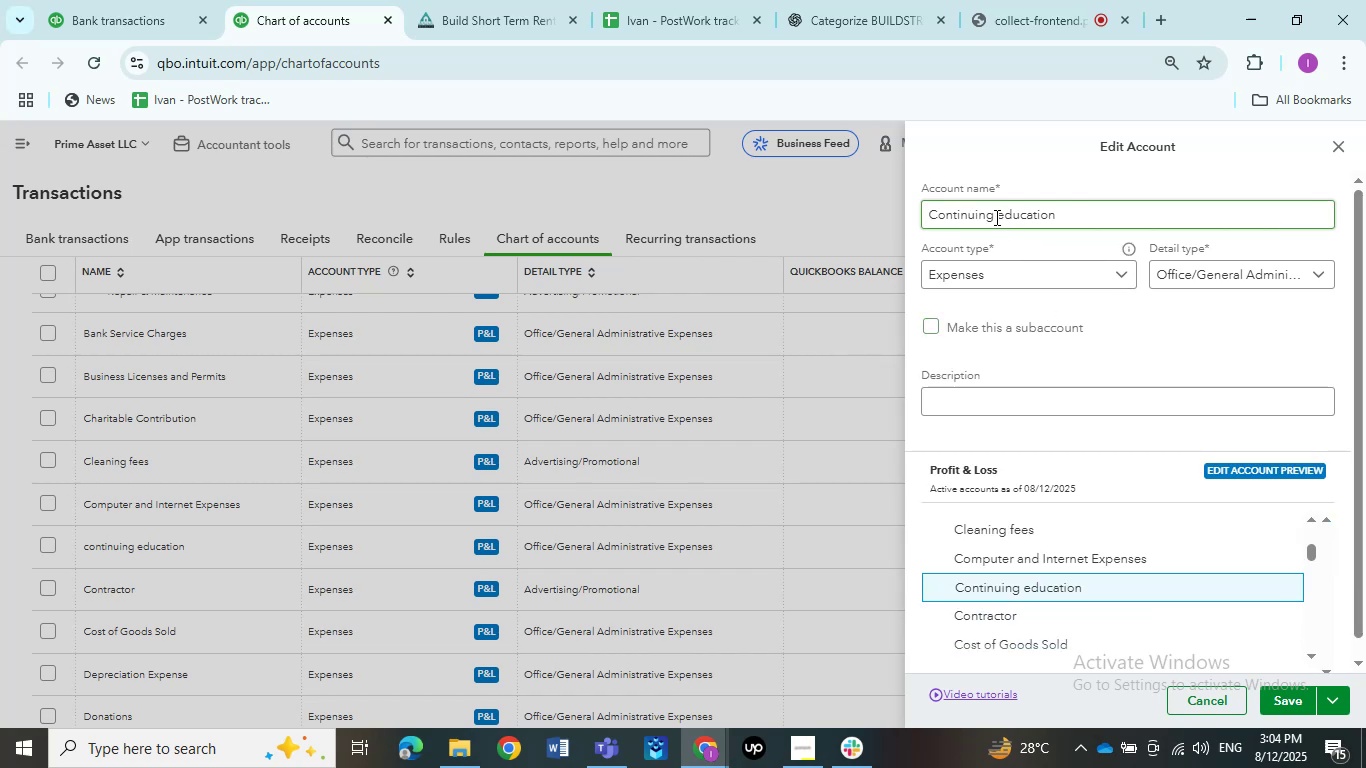 
double_click([1003, 224])
 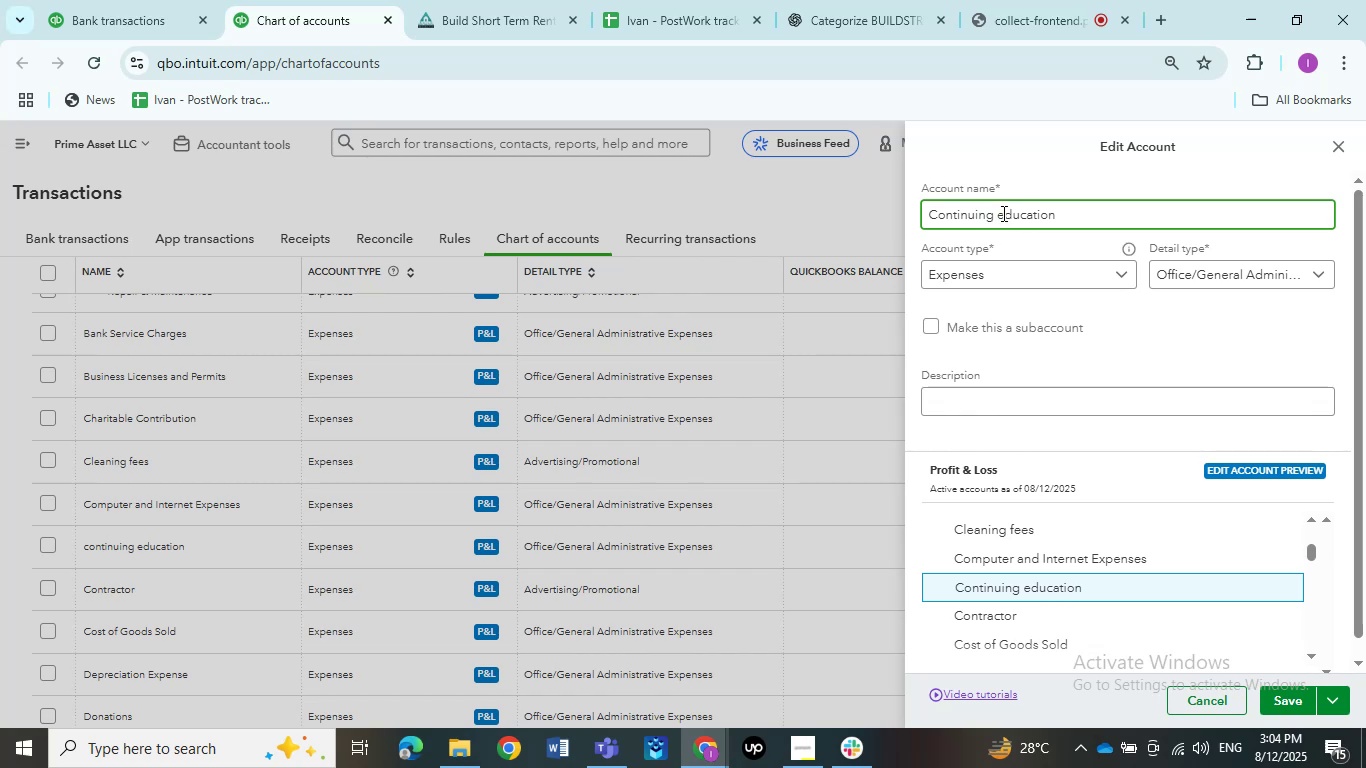 
triple_click([1002, 211])
 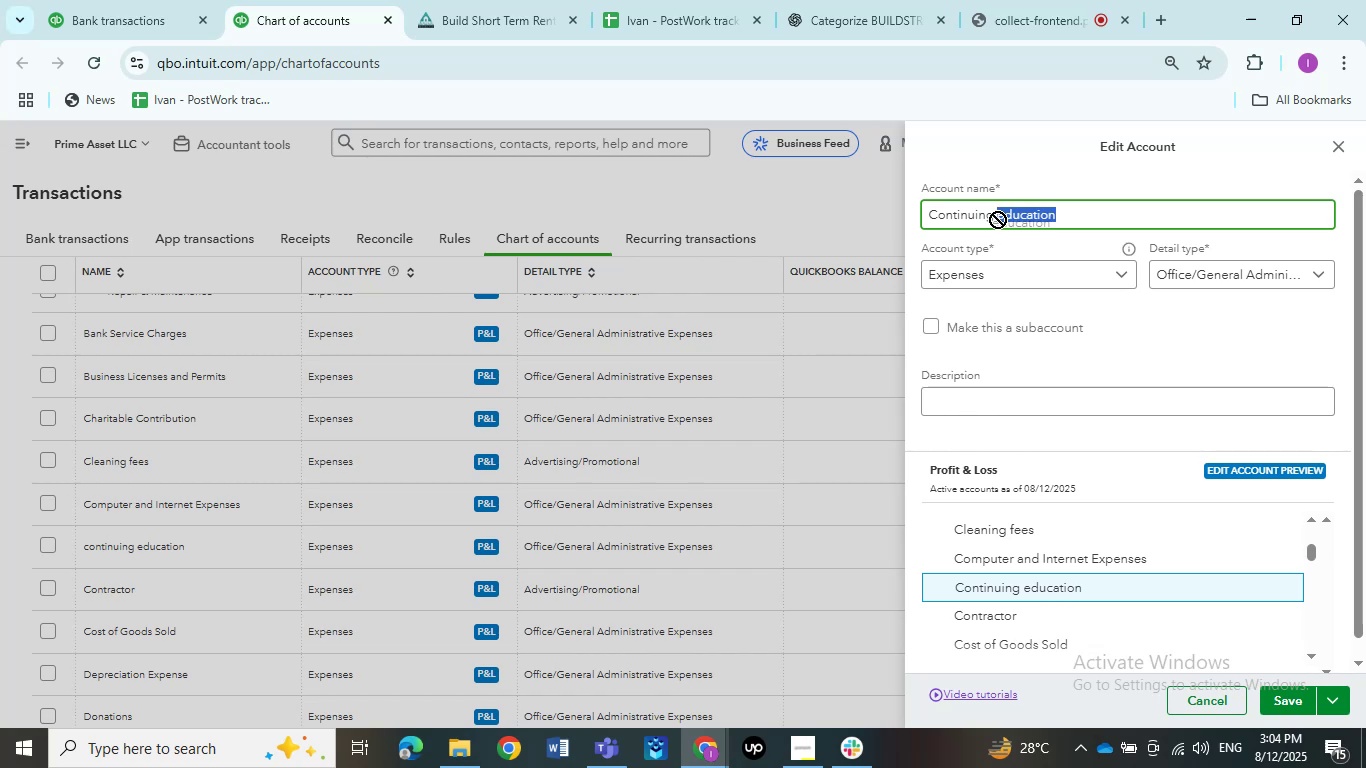 
left_click([1005, 216])
 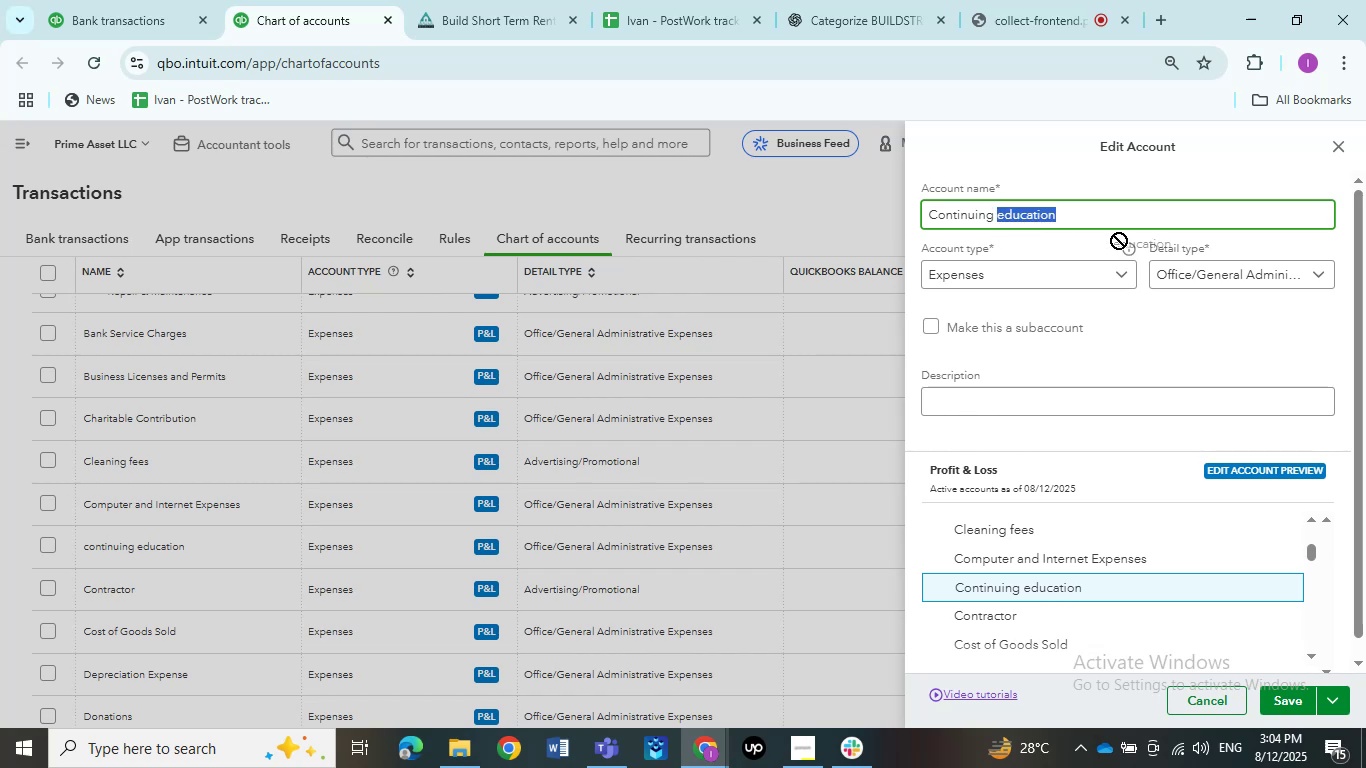 
left_click([1128, 151])
 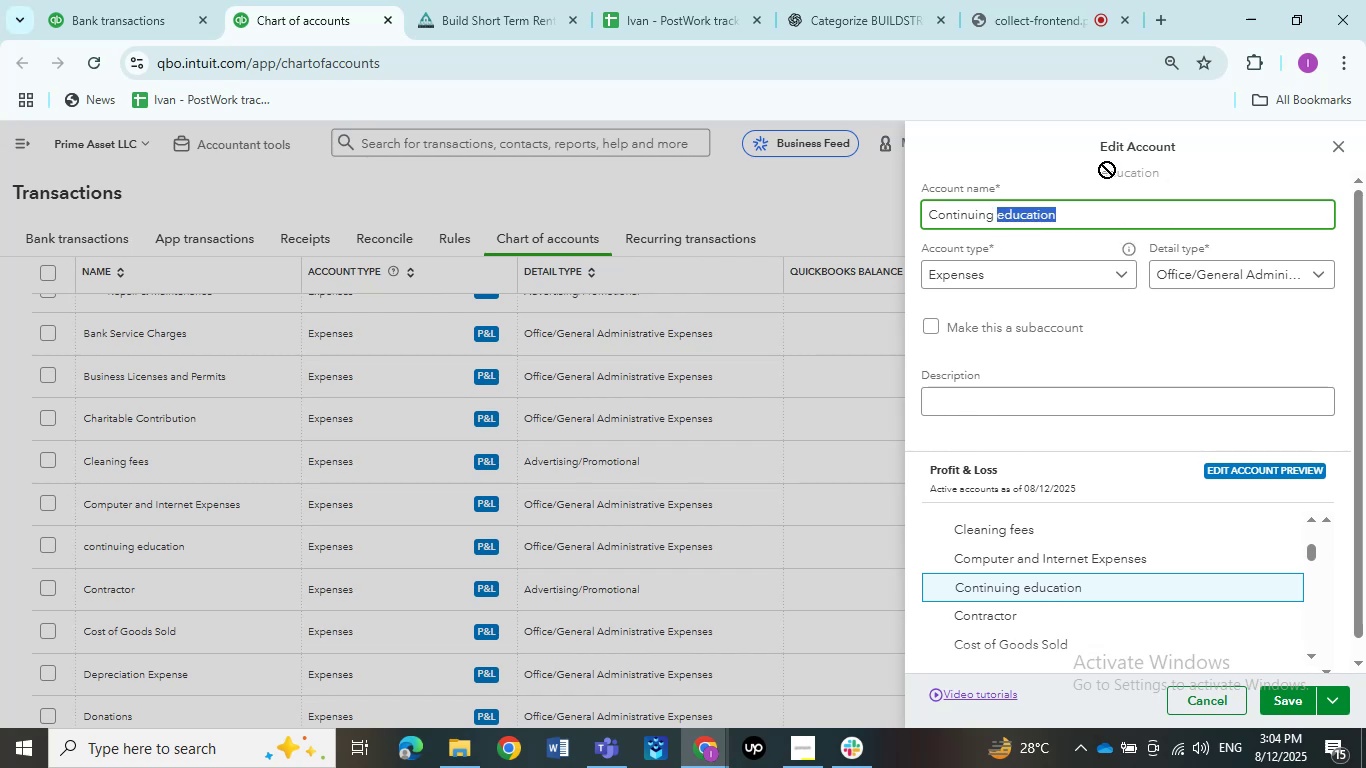 
triple_click([1106, 169])
 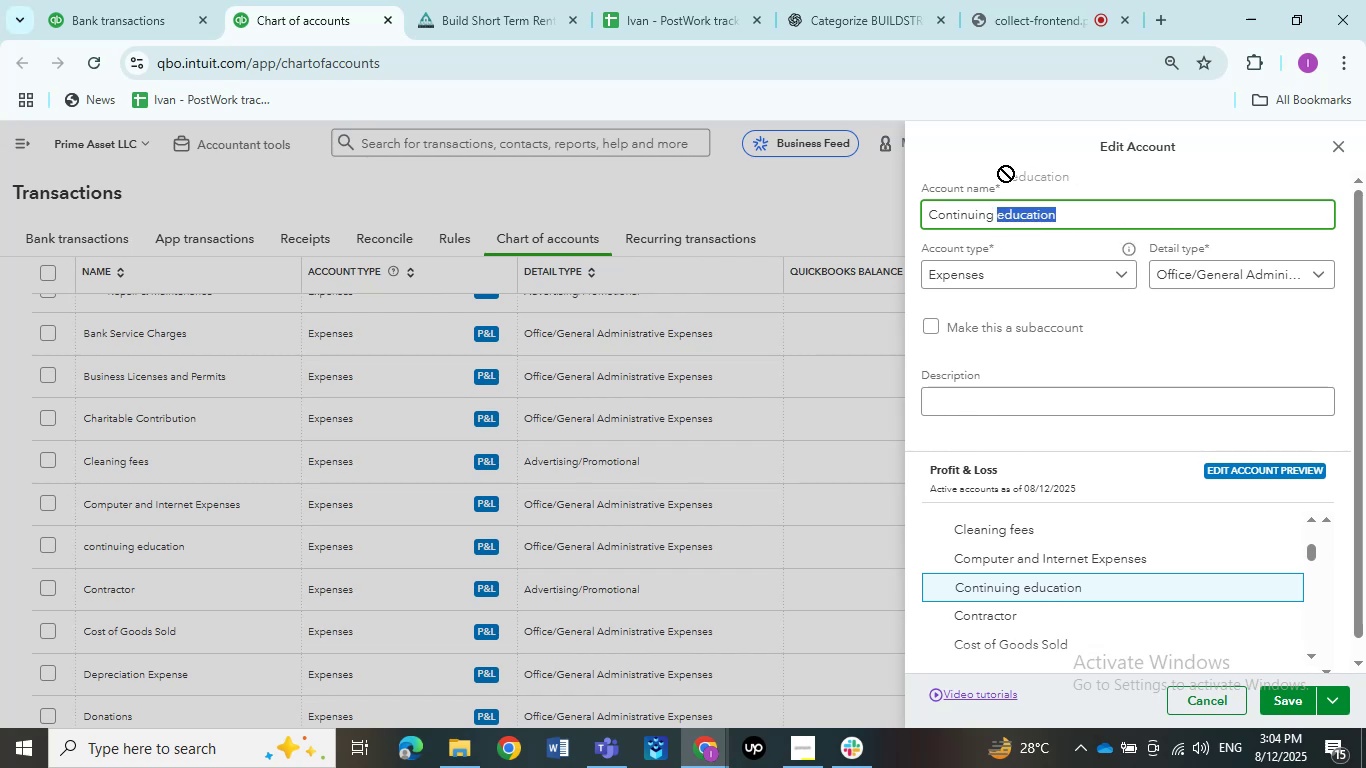 
triple_click([1001, 172])
 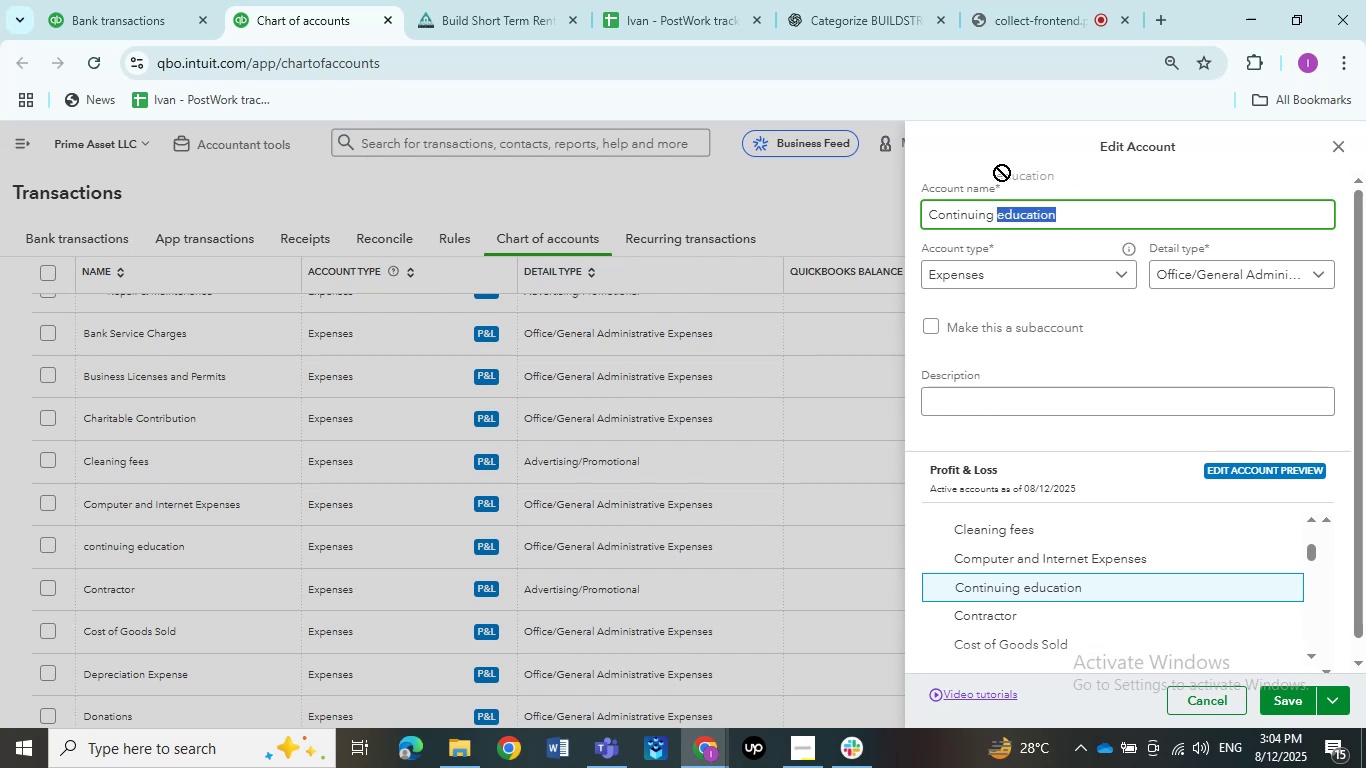 
right_click([1001, 172])
 